 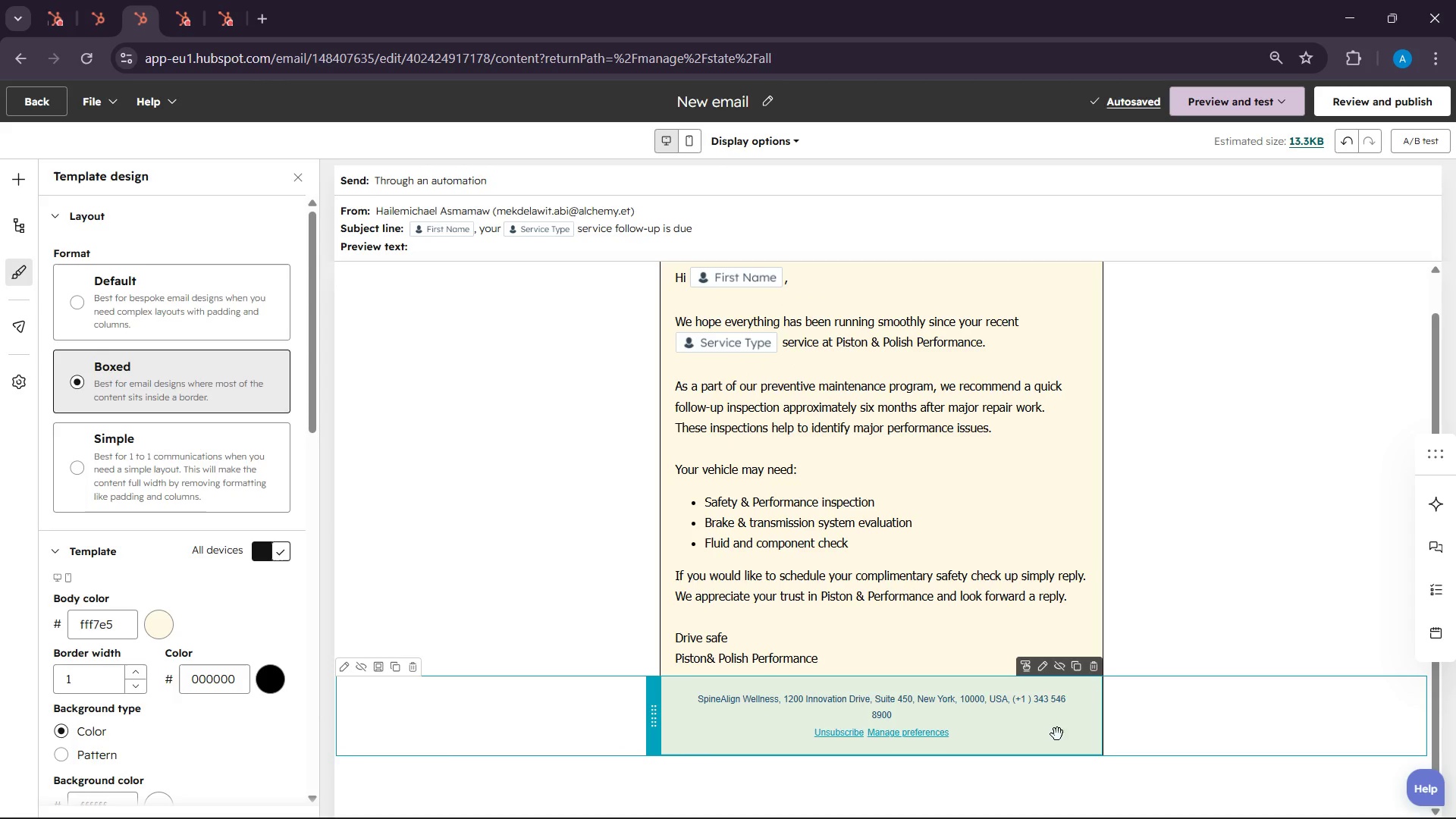 
left_click([953, 686])
 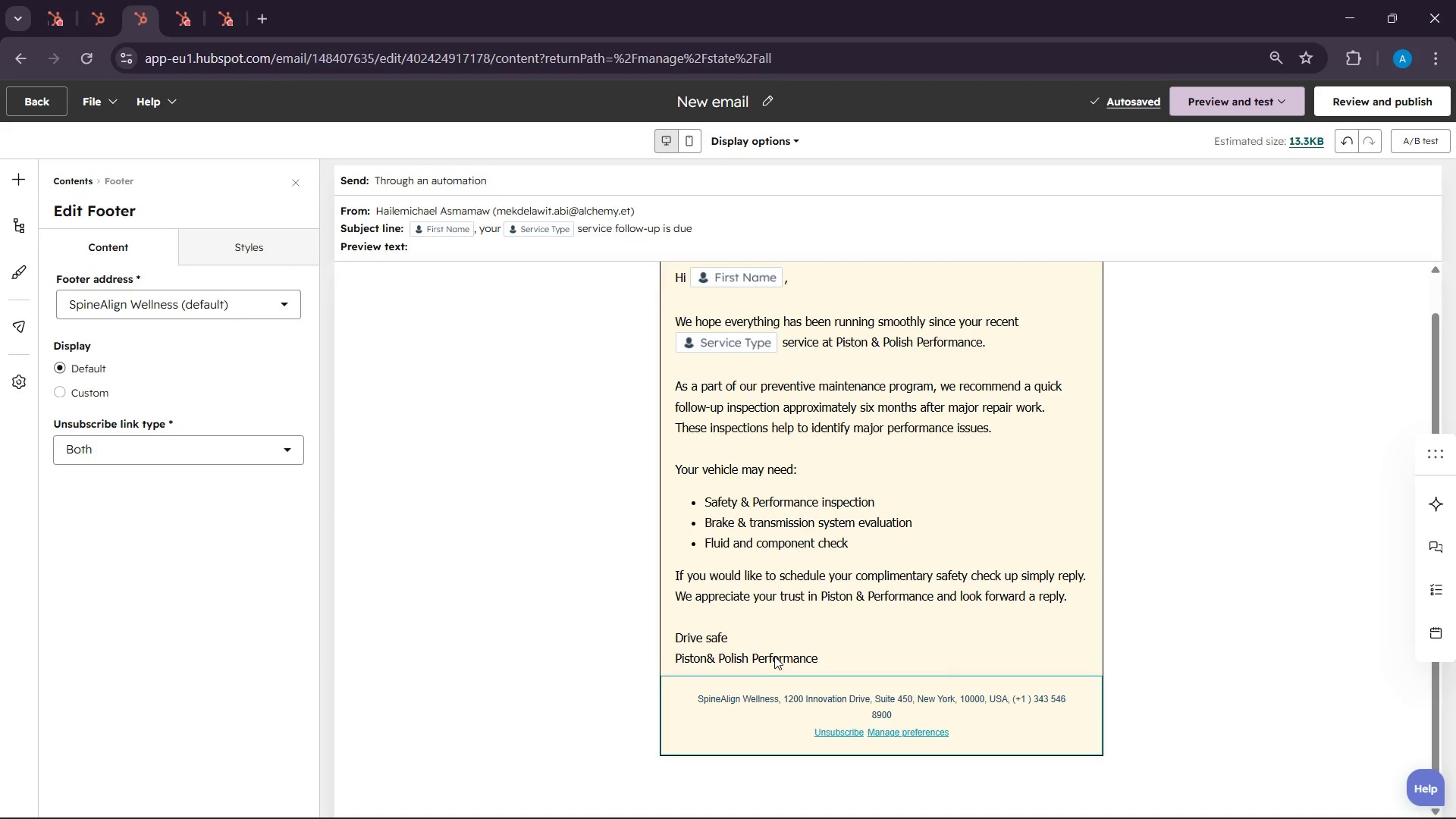 
left_click([774, 656])
 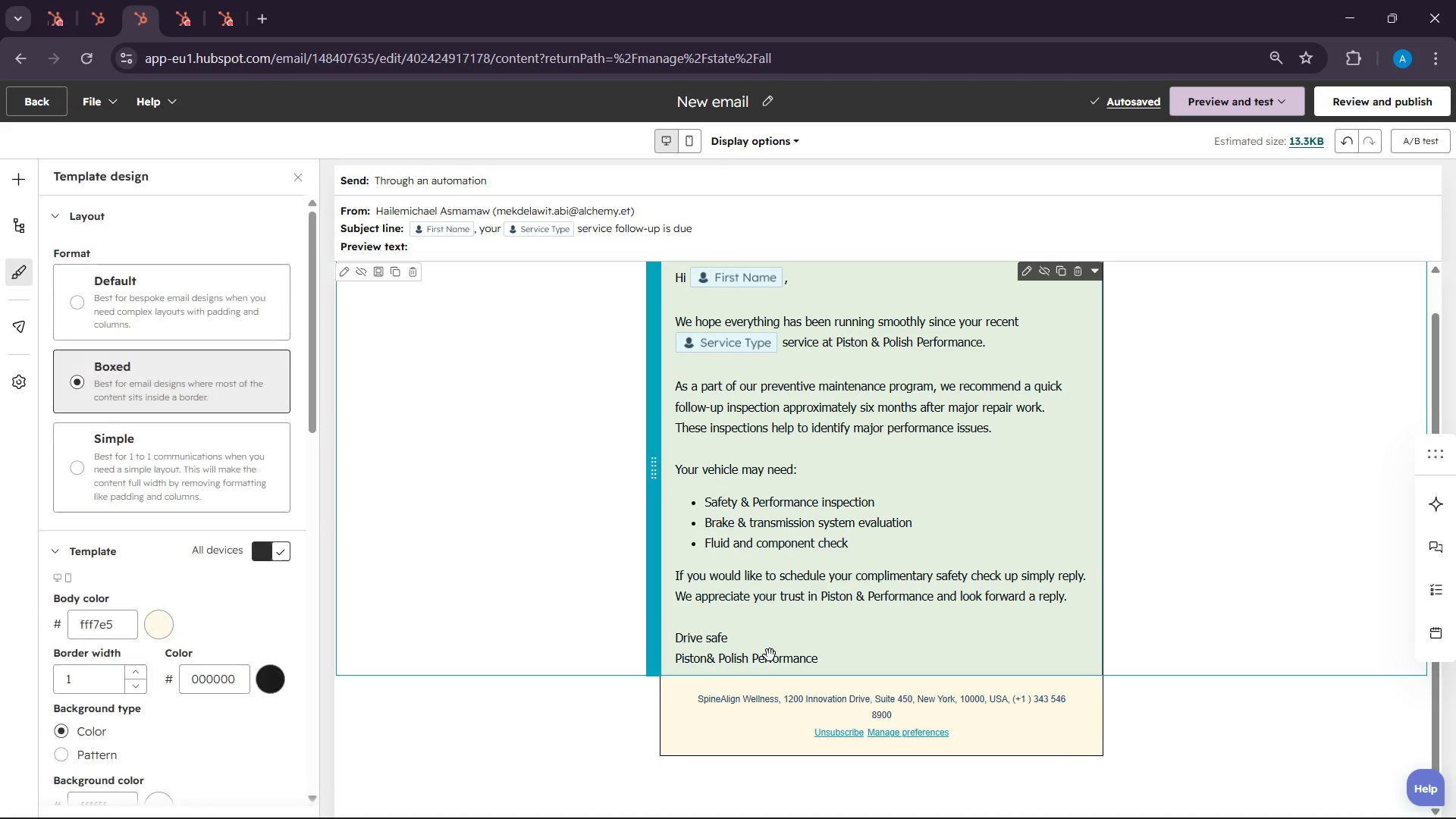 
double_click([770, 655])
 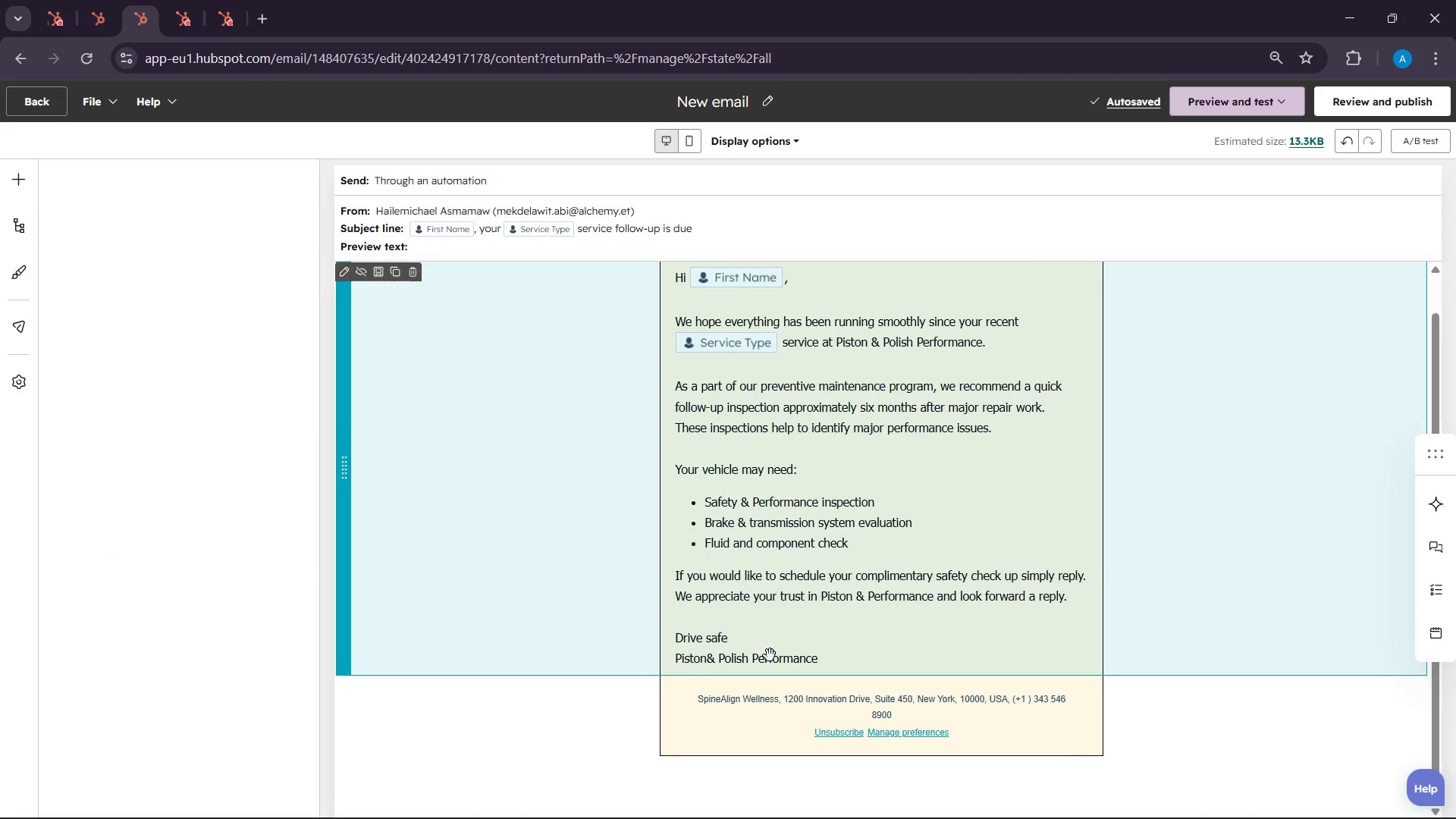 
triple_click([770, 655])
 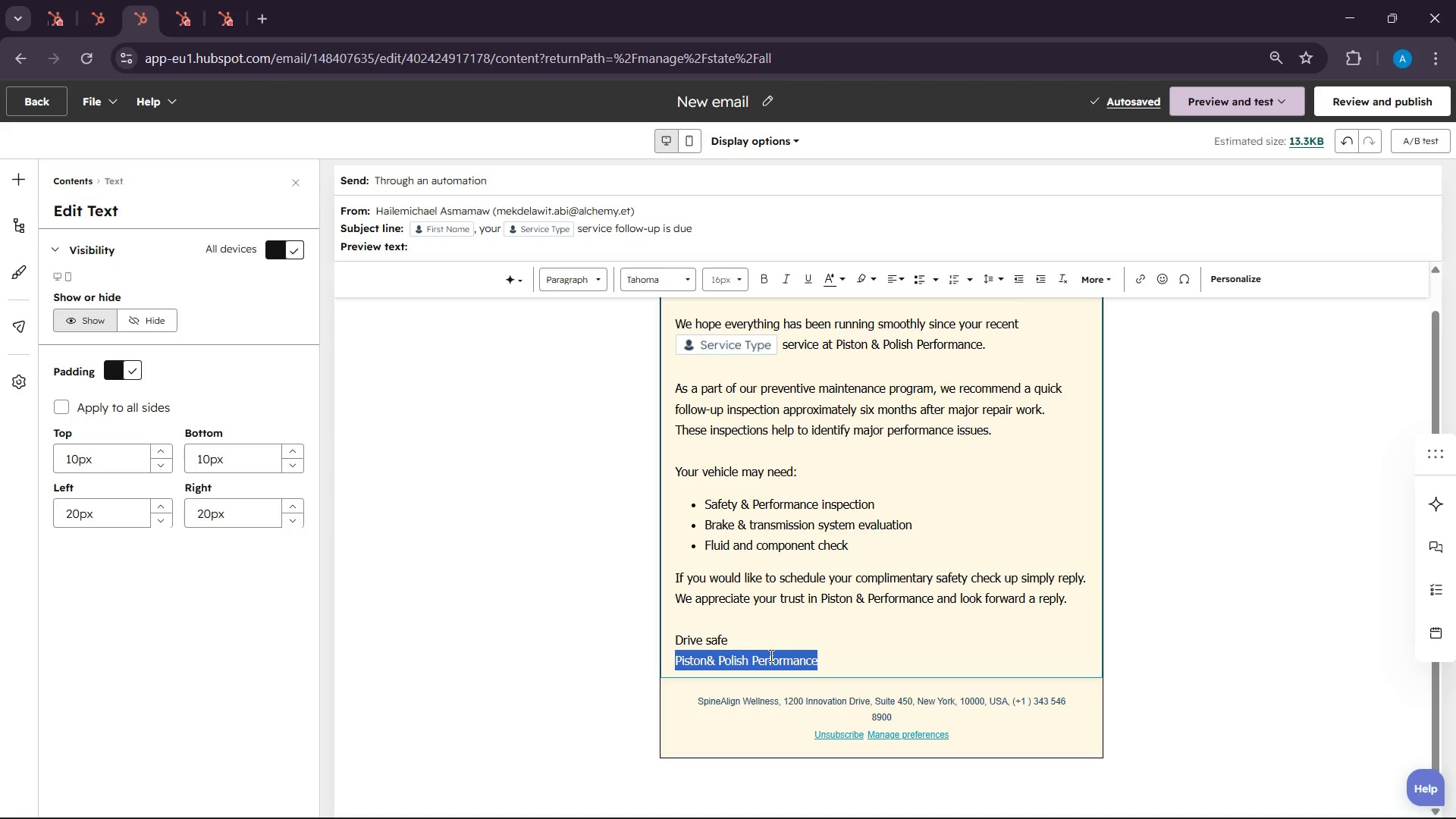 
key(Control+C)
 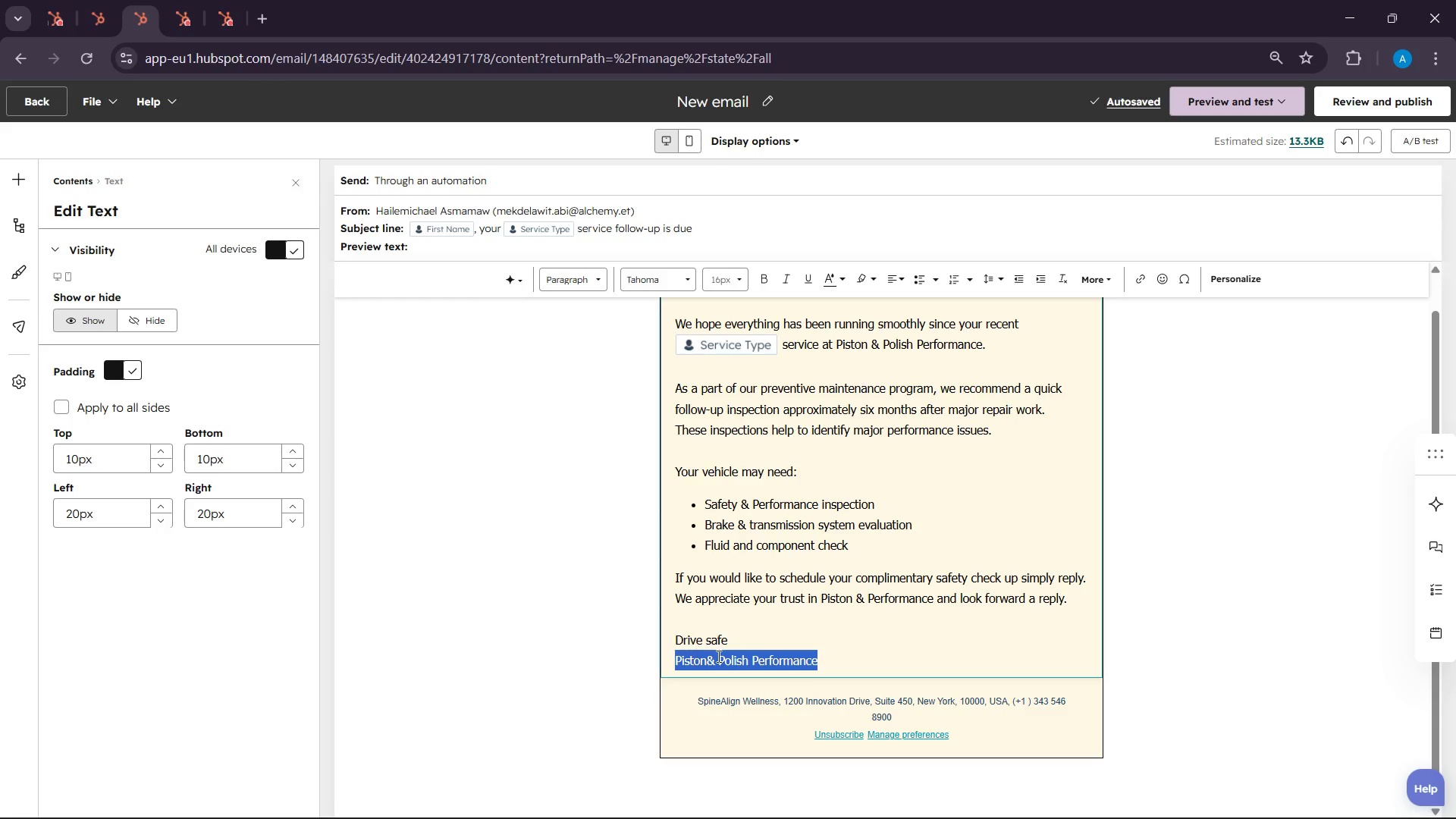 
left_click([971, 735])
 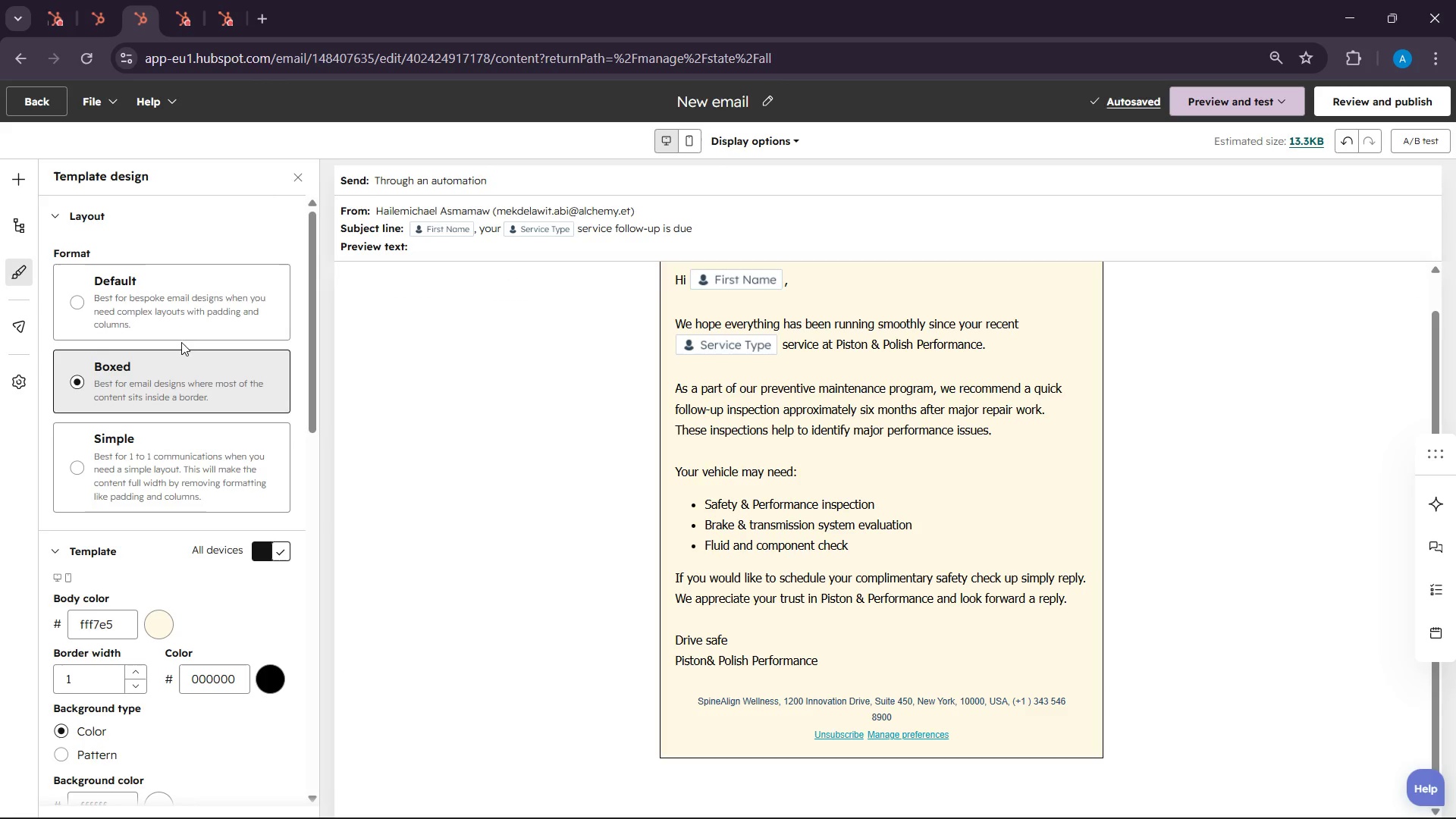 
left_click([868, 728])
 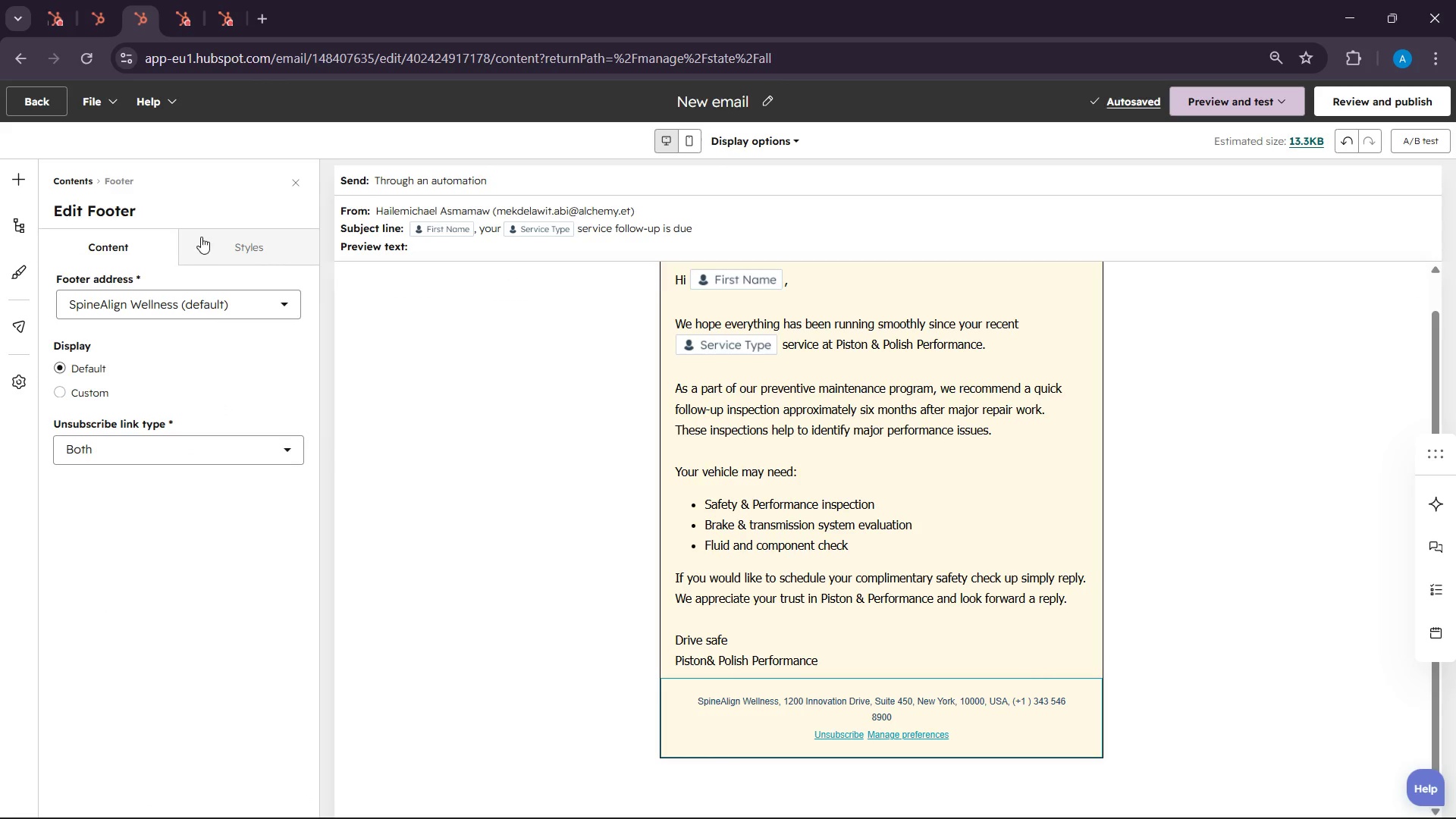 
left_click([204, 305])
 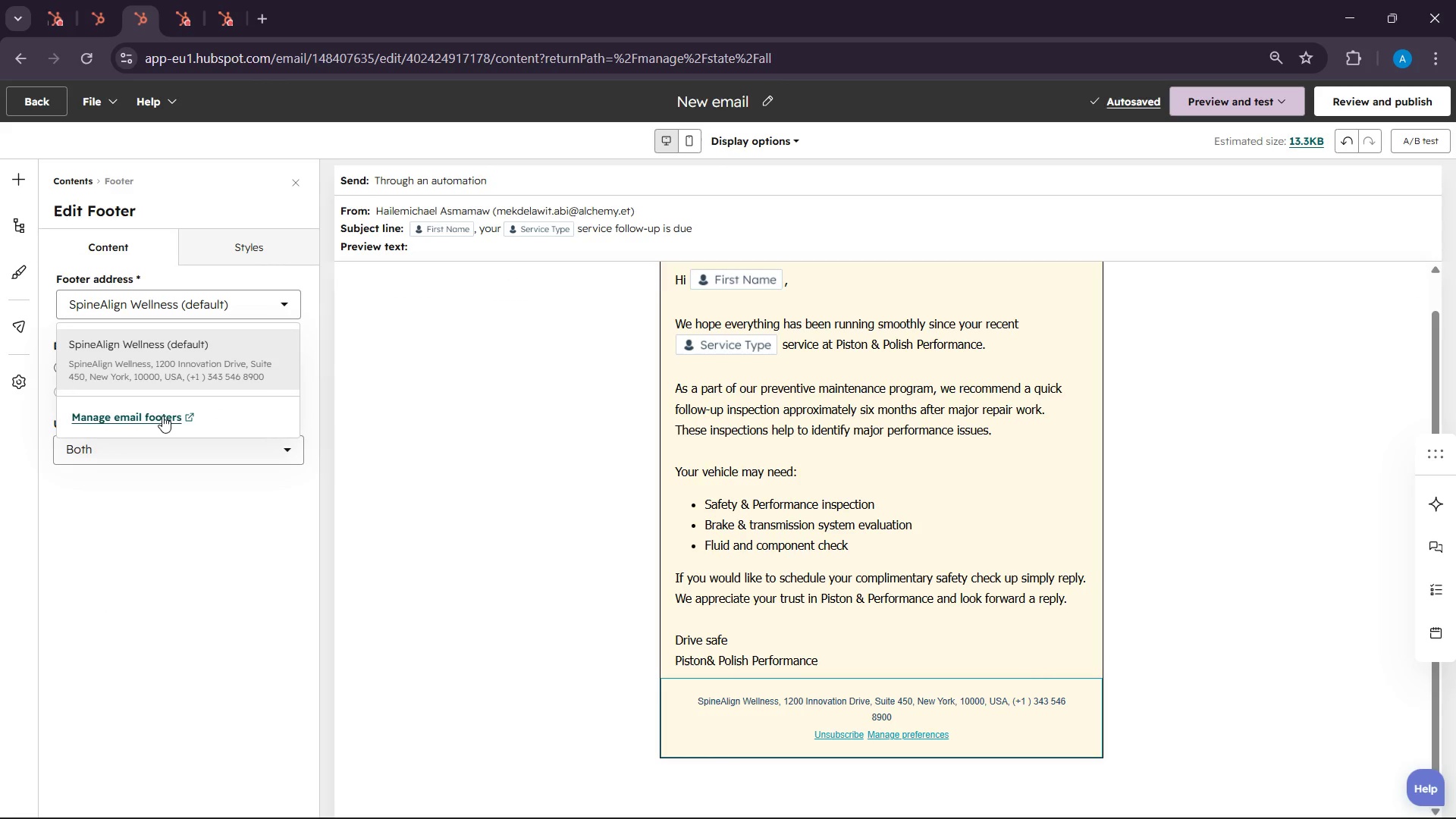 
left_click([158, 419])
 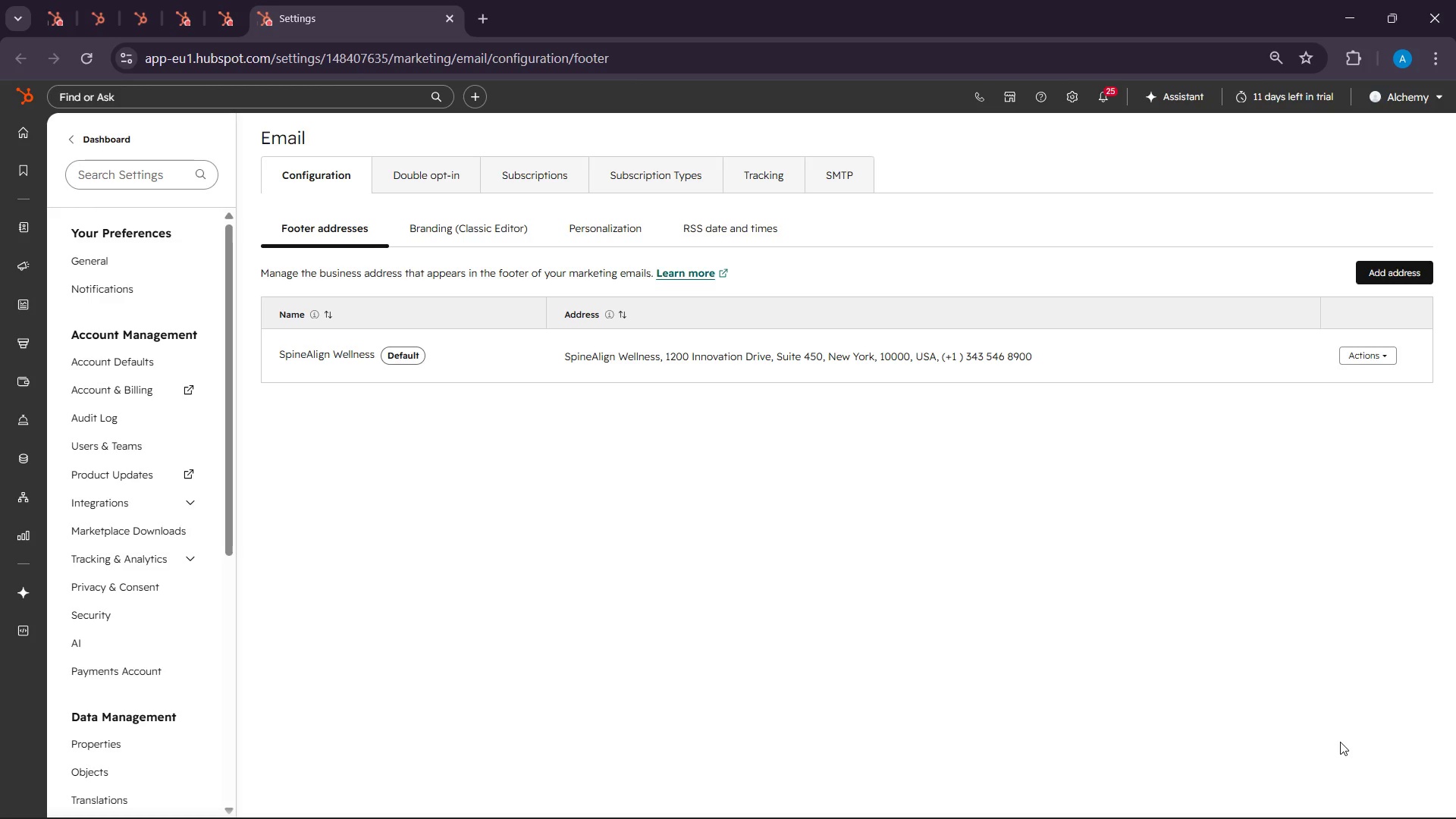 
wait(38.84)
 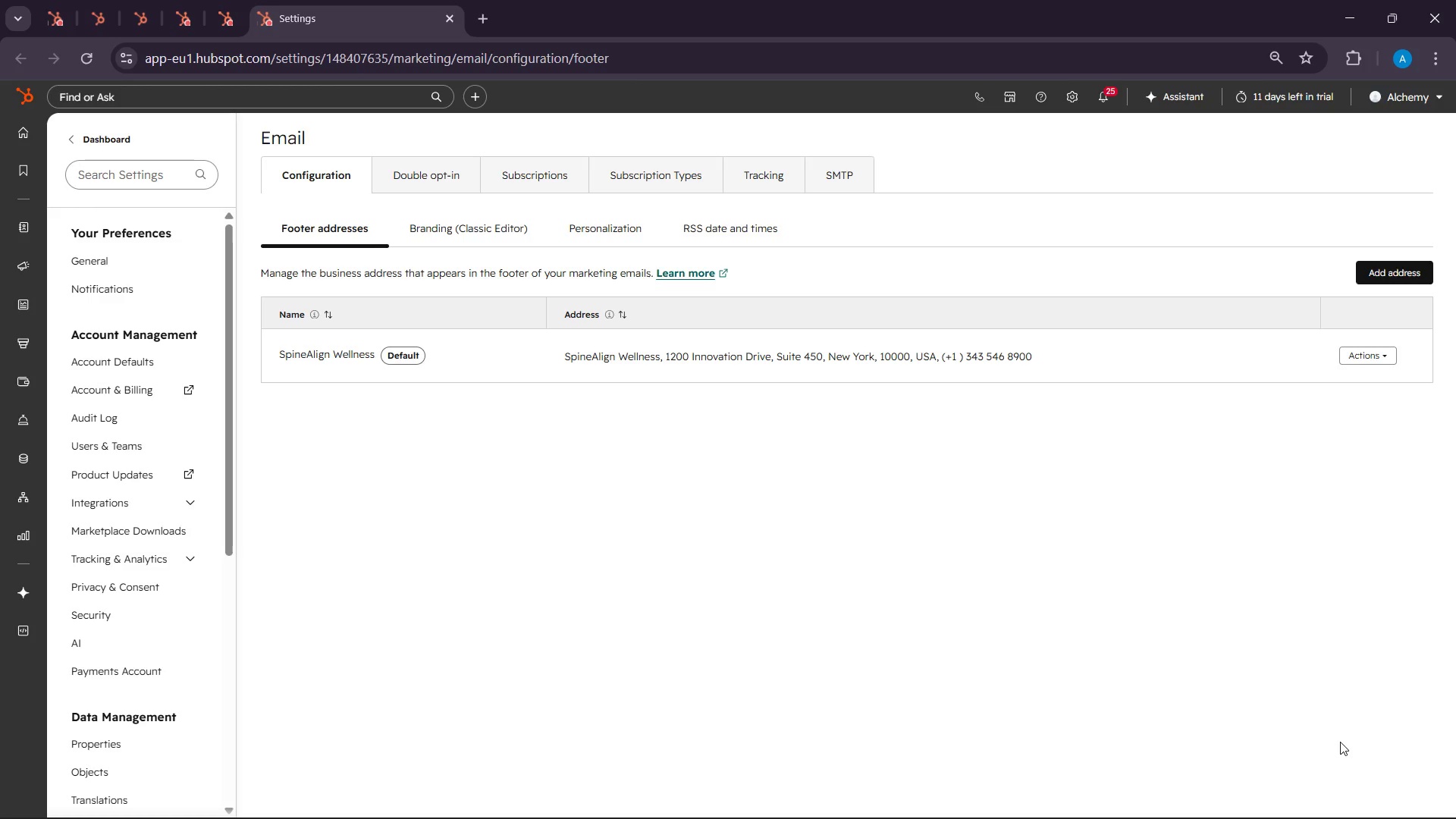 
left_click([1394, 347])
 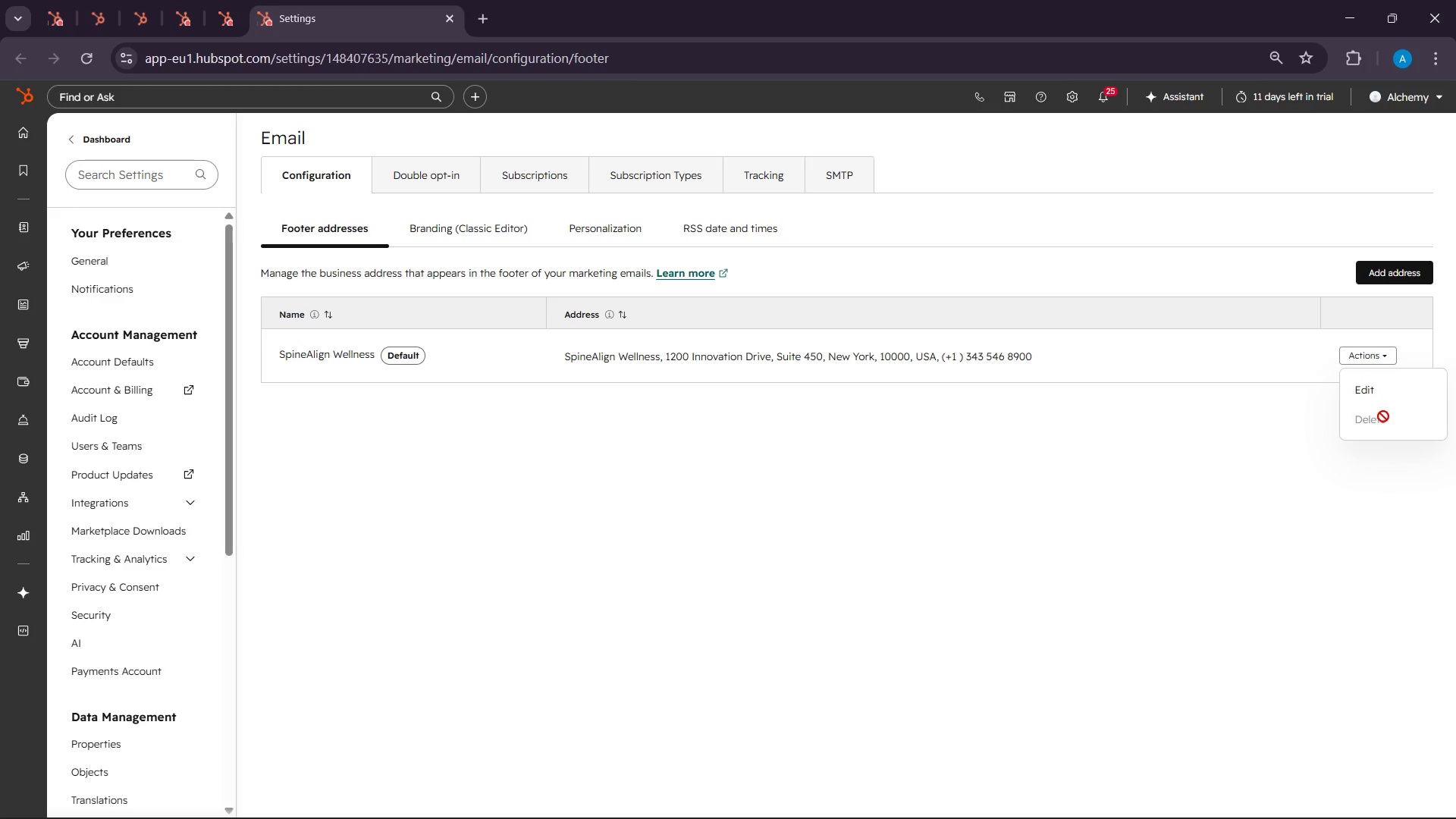 
left_click([1378, 402])
 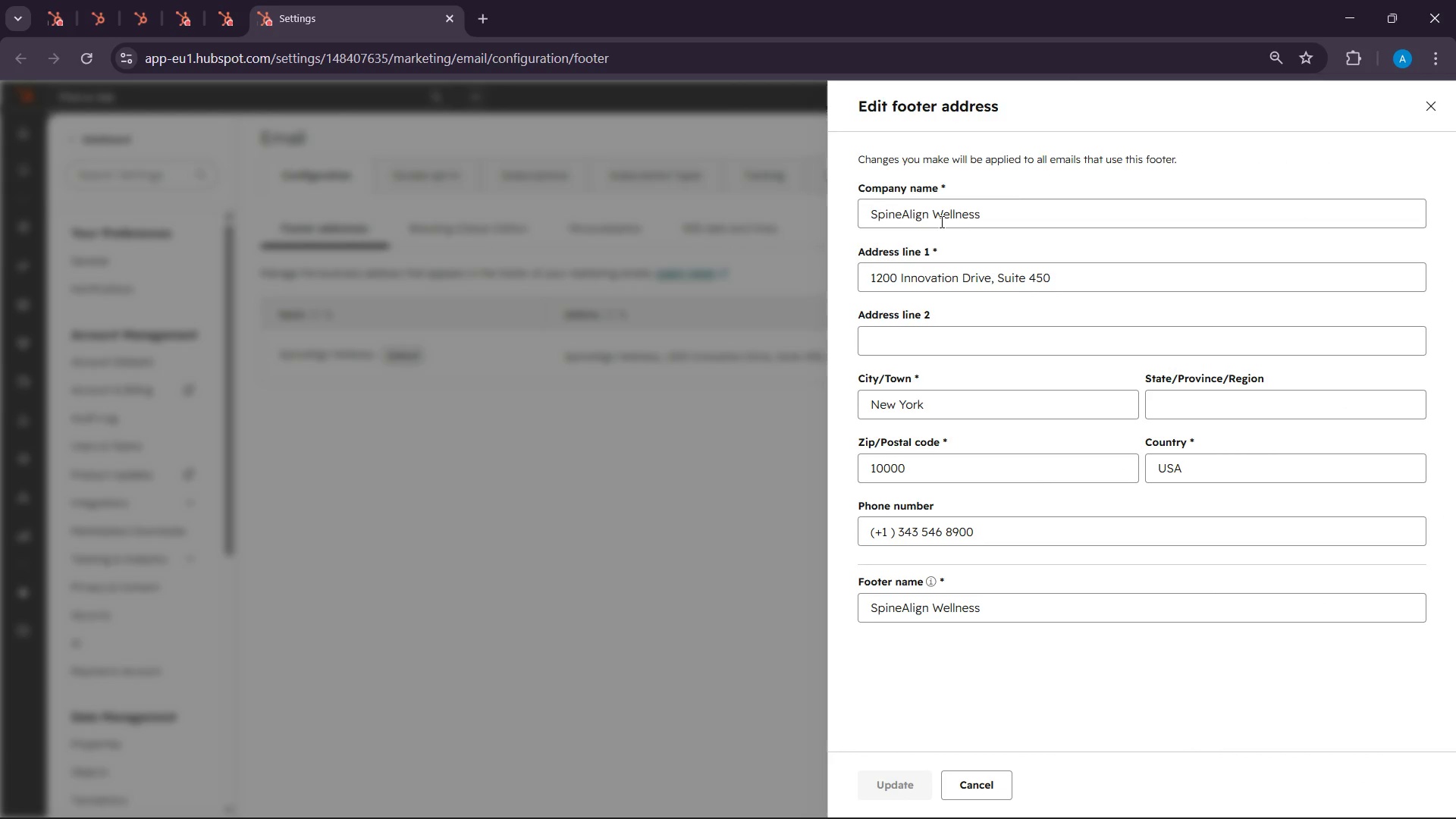 
double_click([938, 221])
 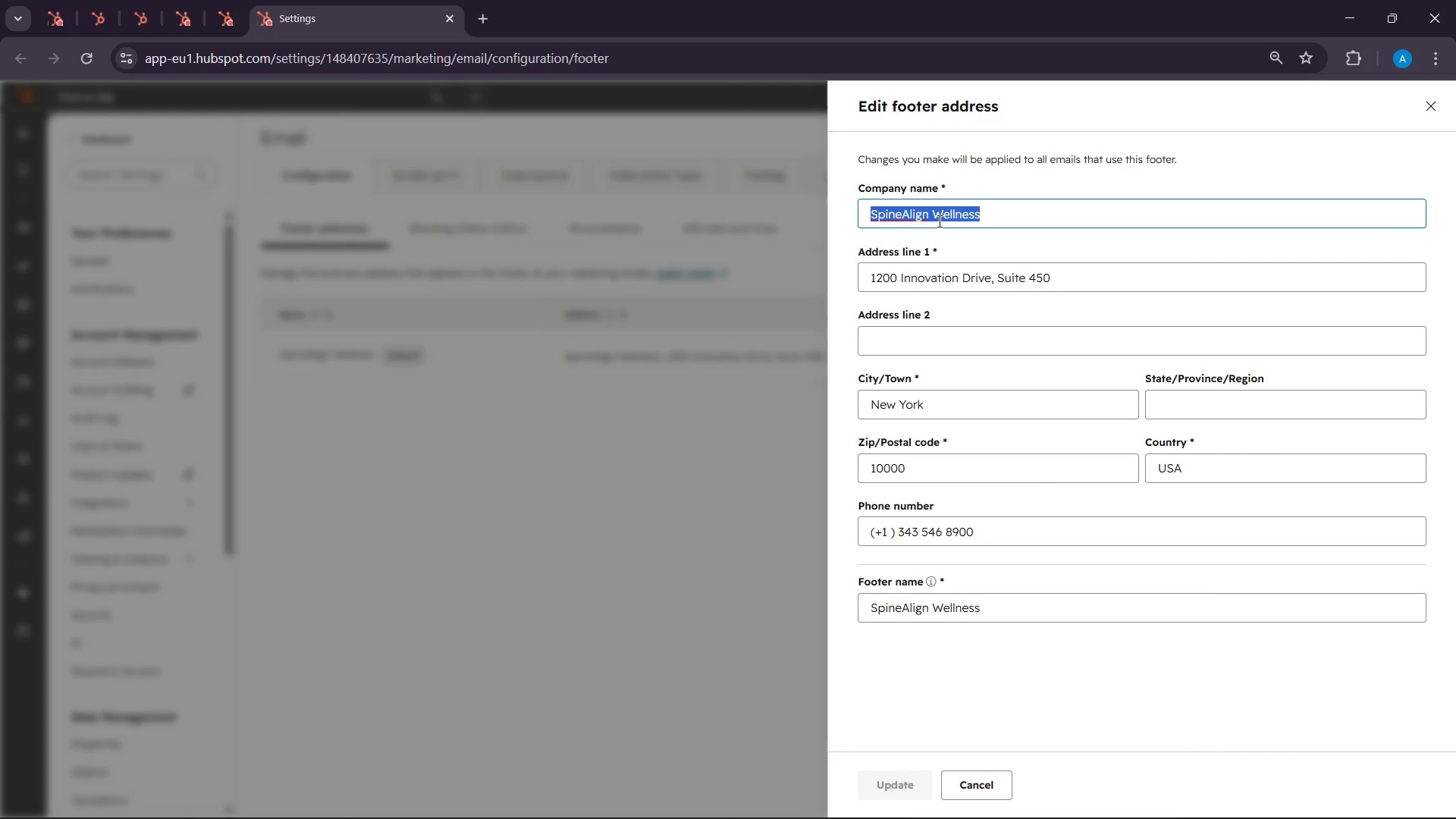 
triple_click([938, 221])
 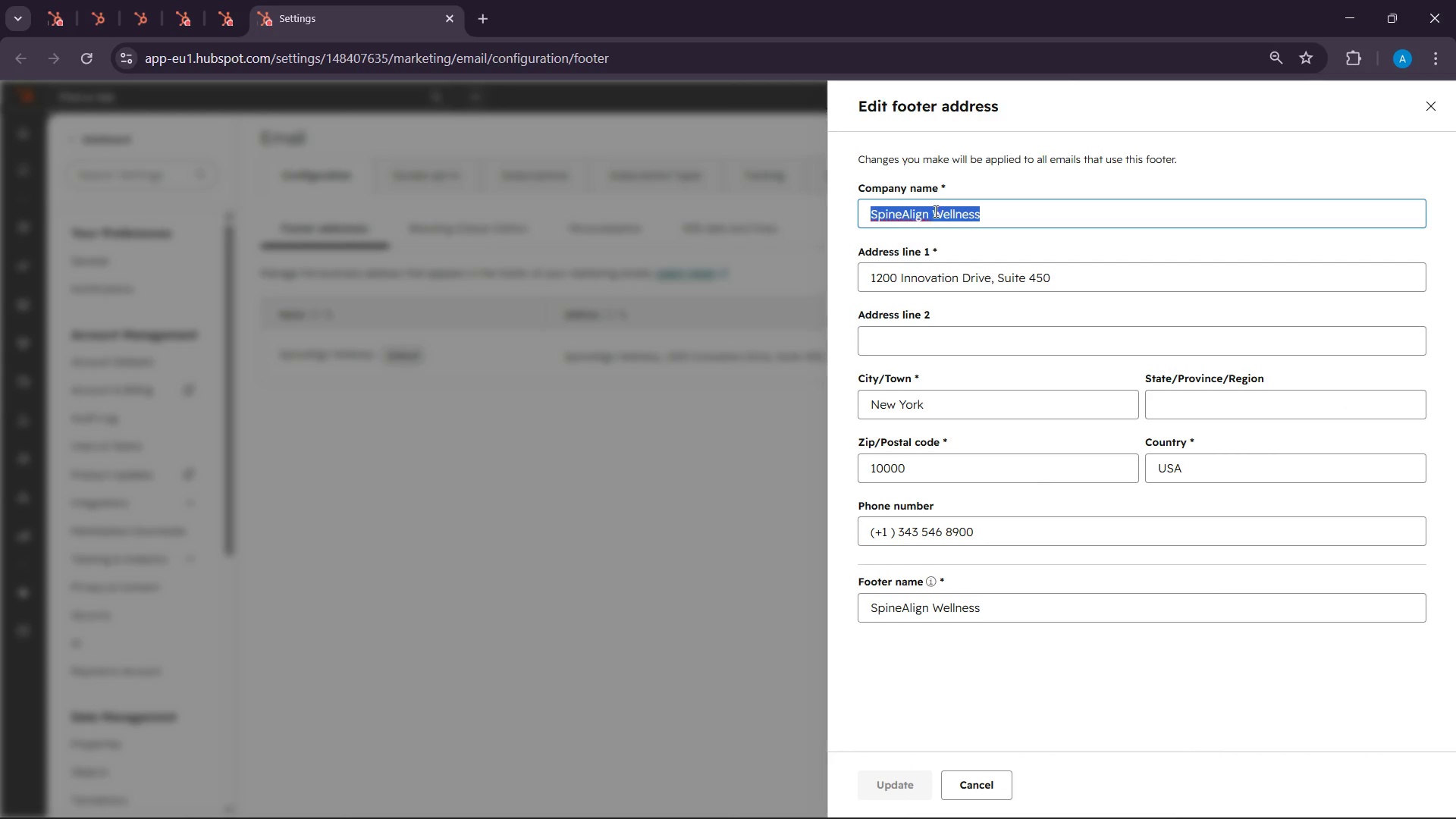 
right_click([934, 211])
 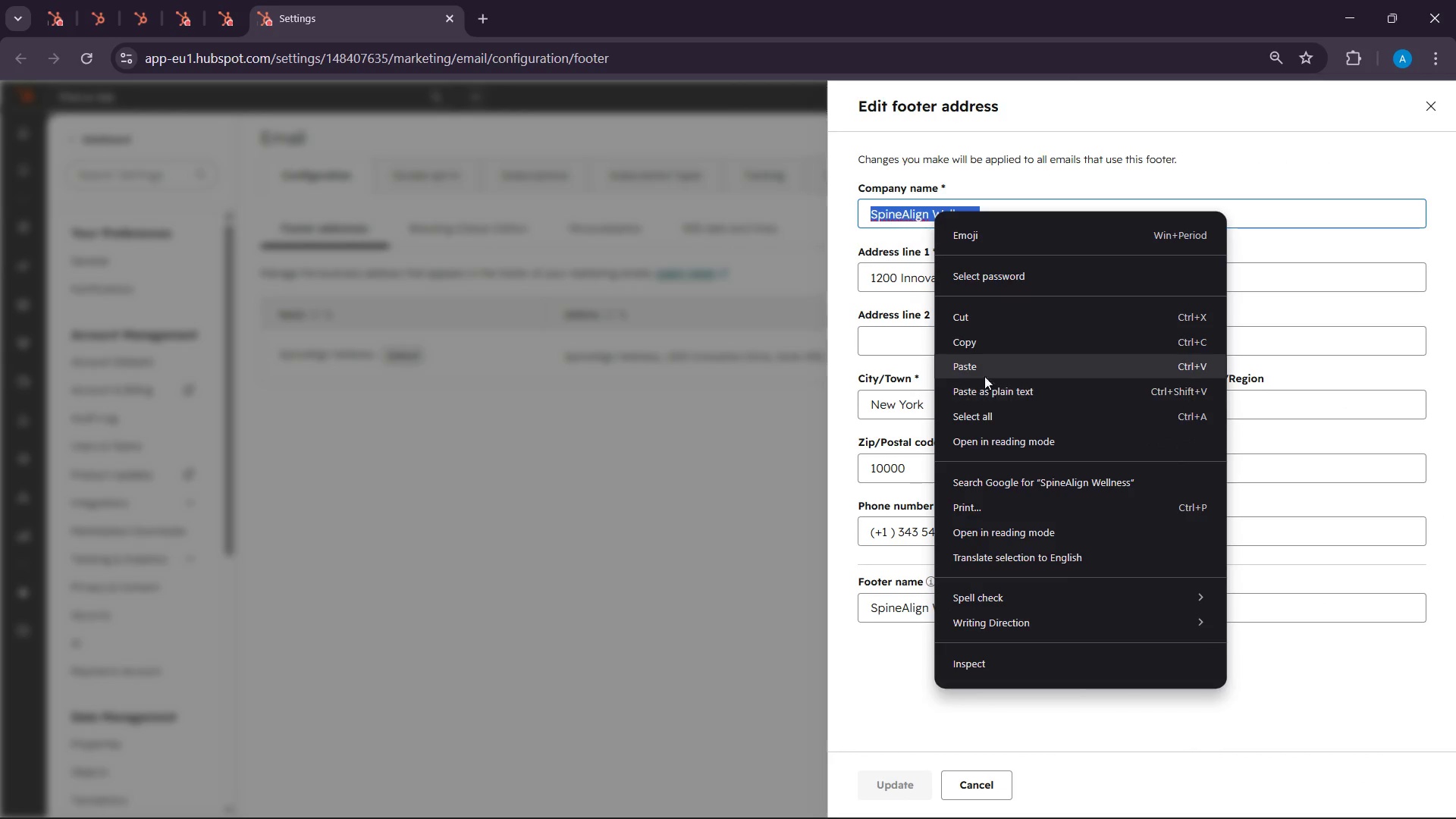 
left_click([980, 368])
 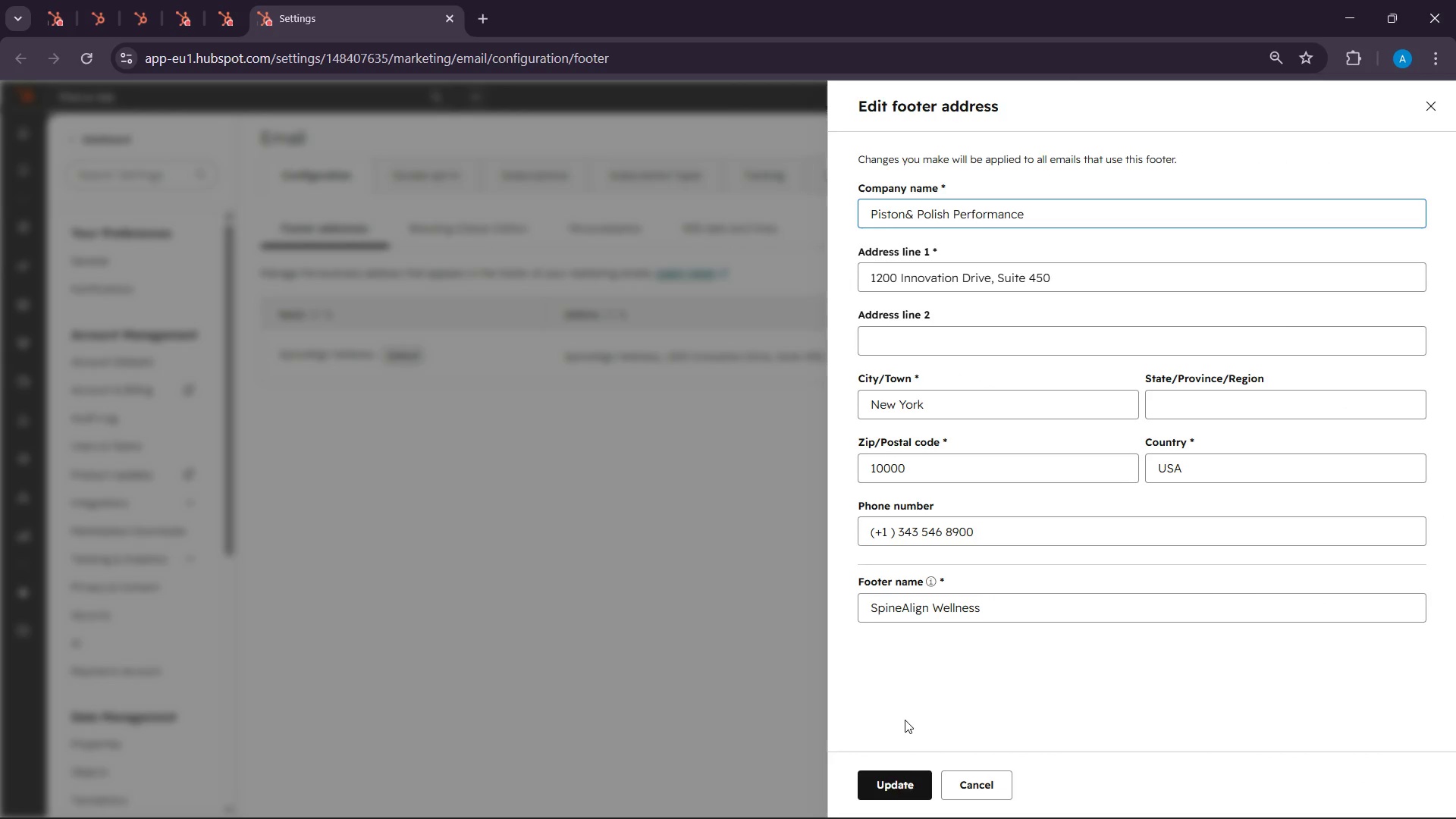 
left_click([901, 767])
 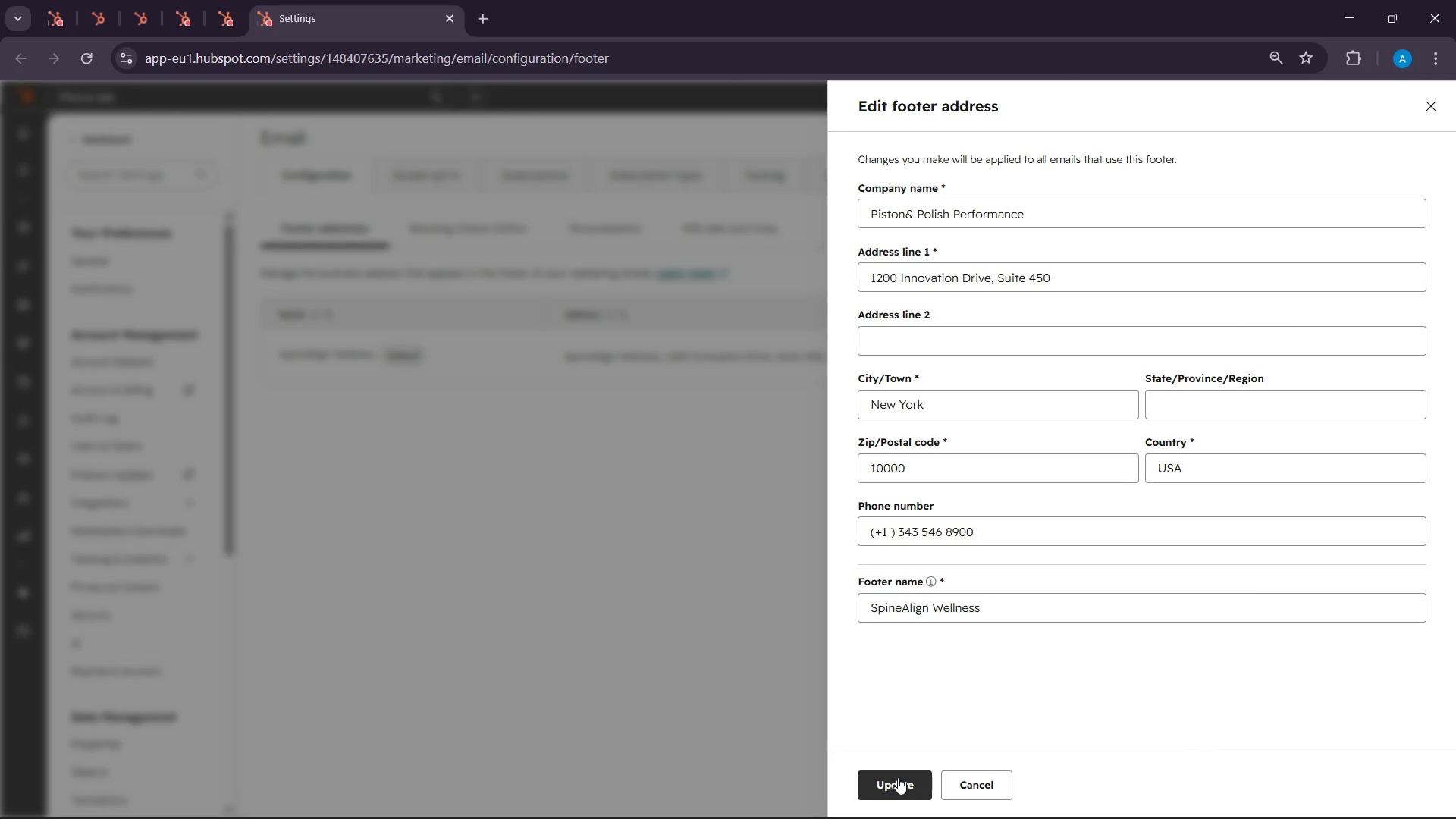 
left_click([898, 777])
 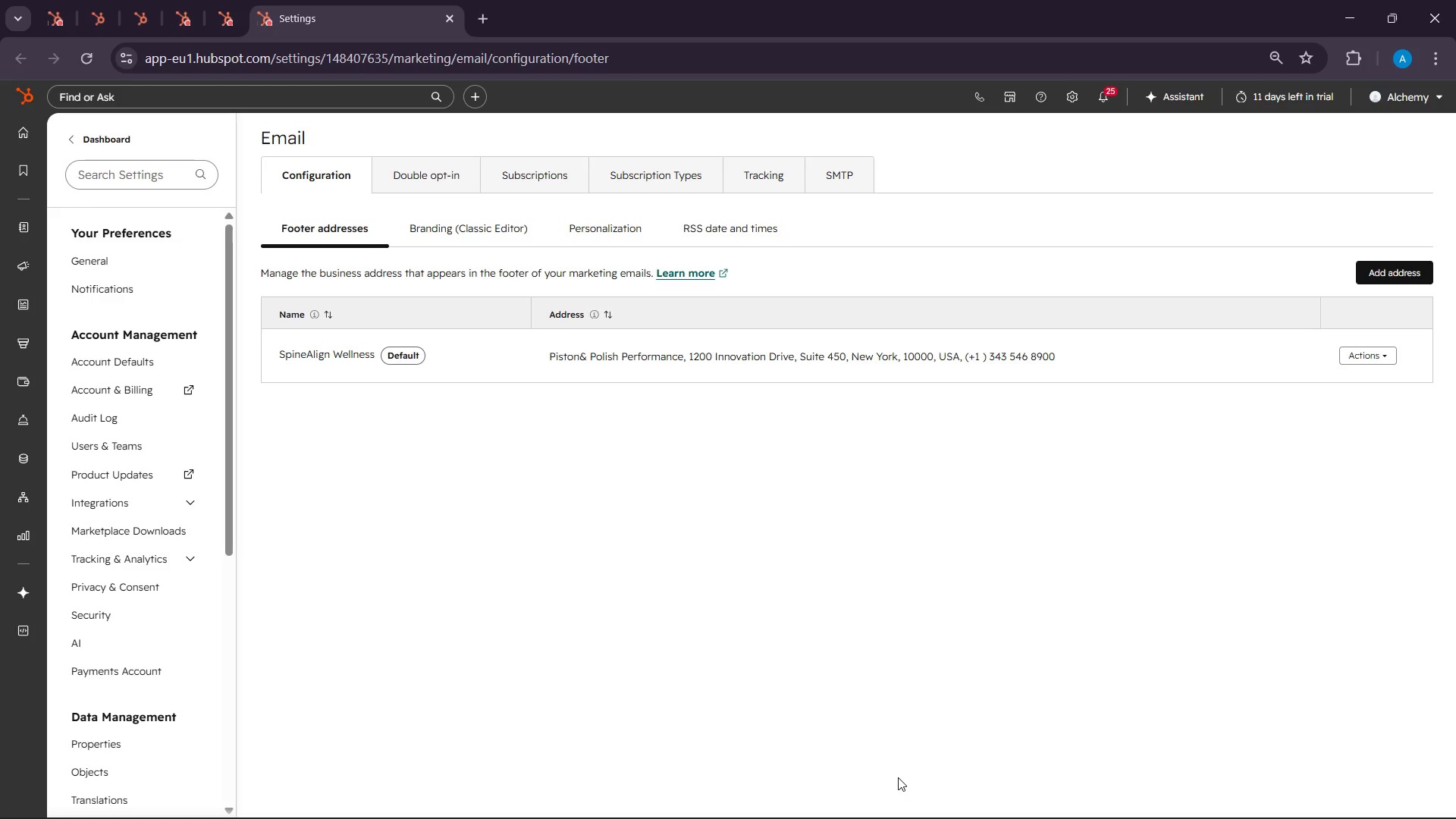 
wait(12.41)
 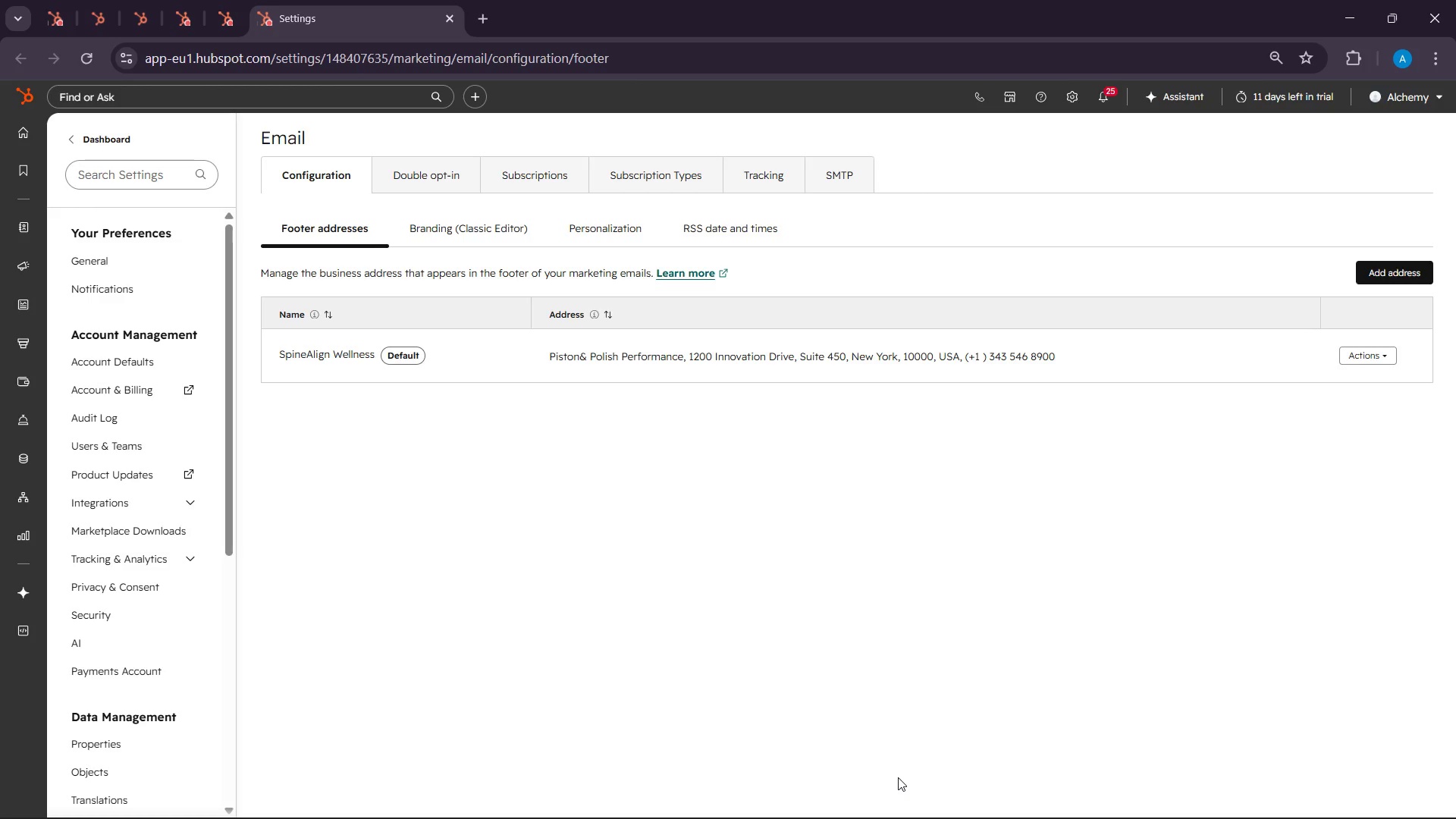 
left_click([459, 20])
 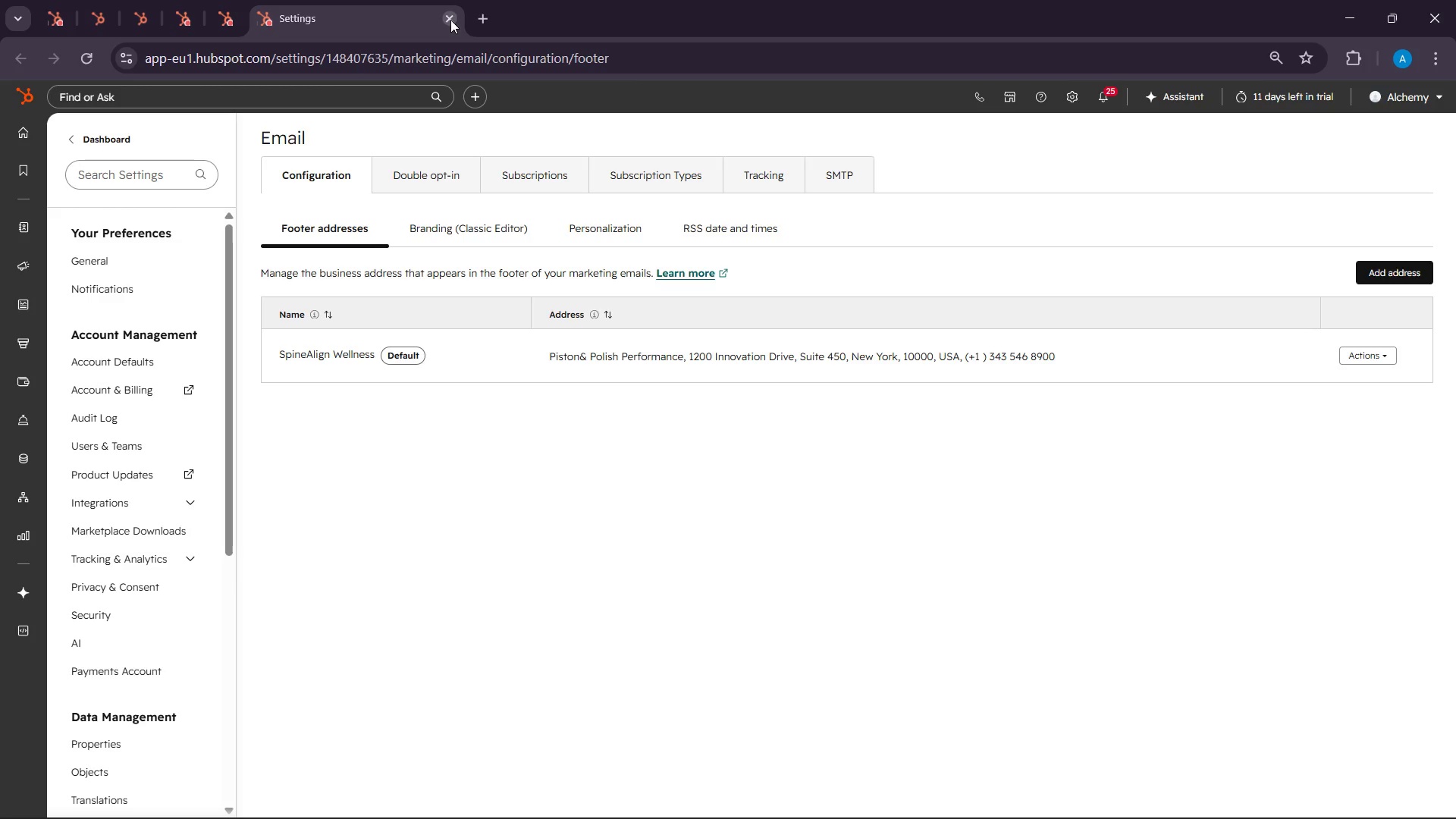 
left_click([450, 20])
 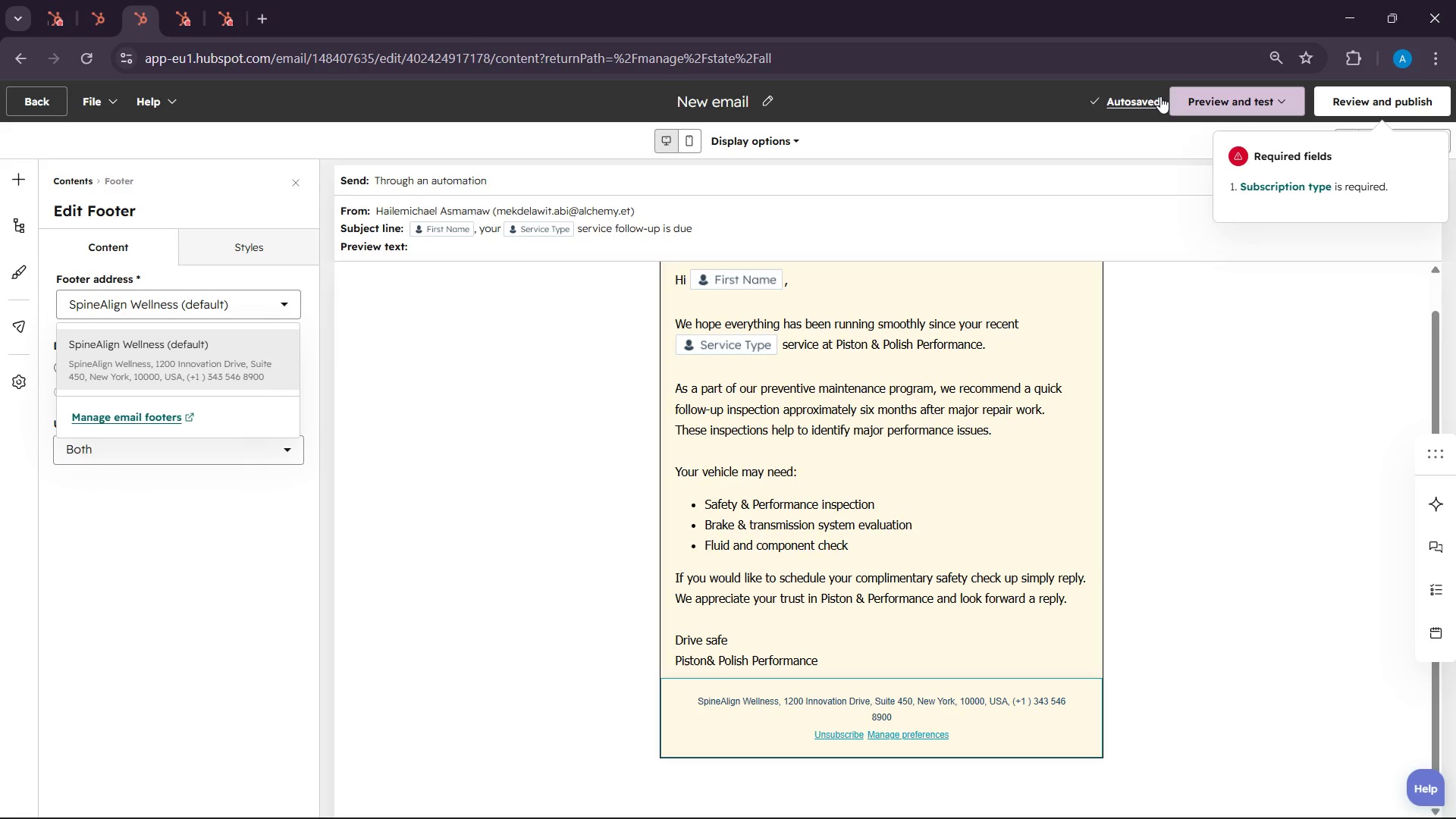 
wait(5.97)
 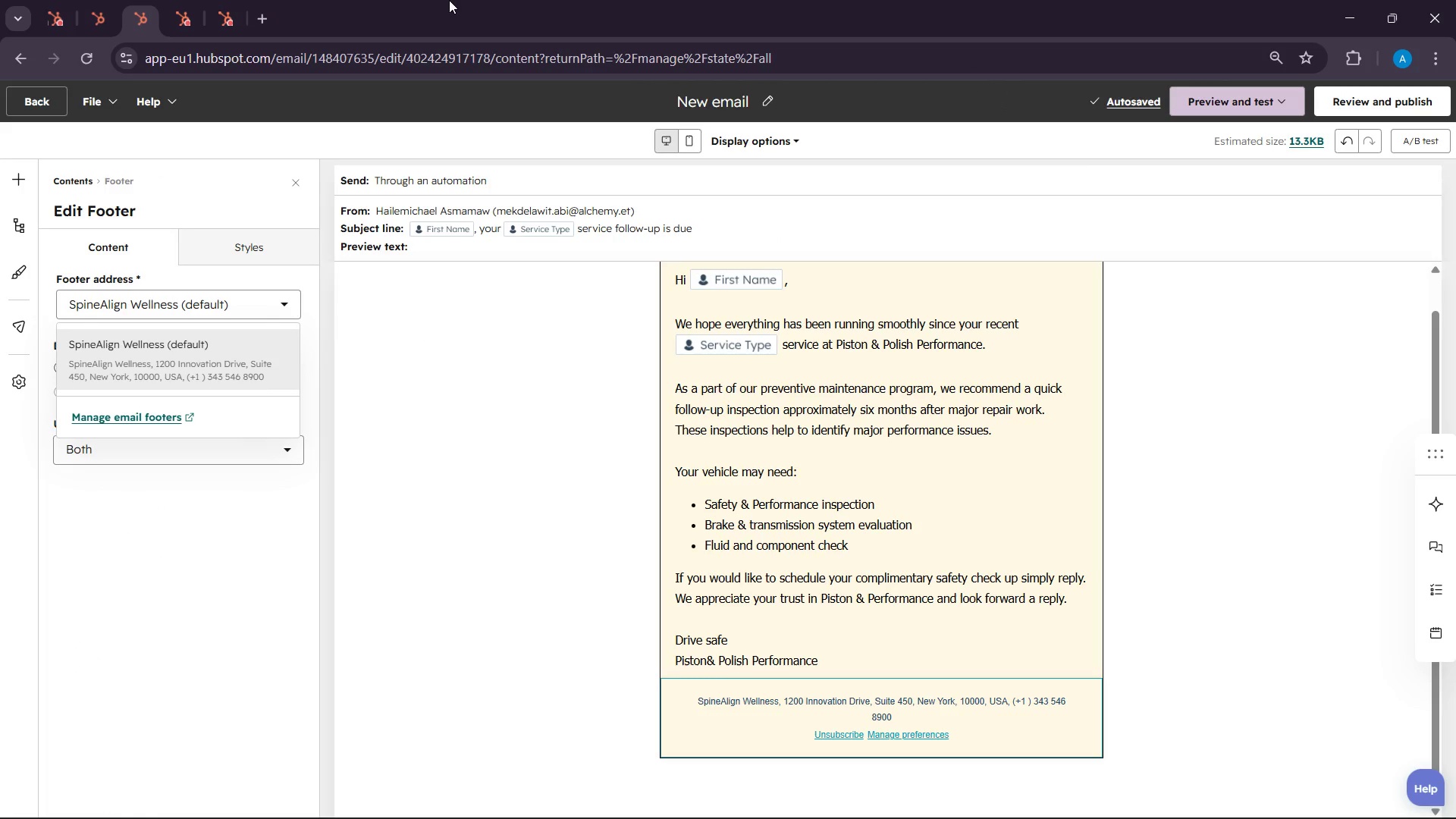 
left_click([197, 0])
 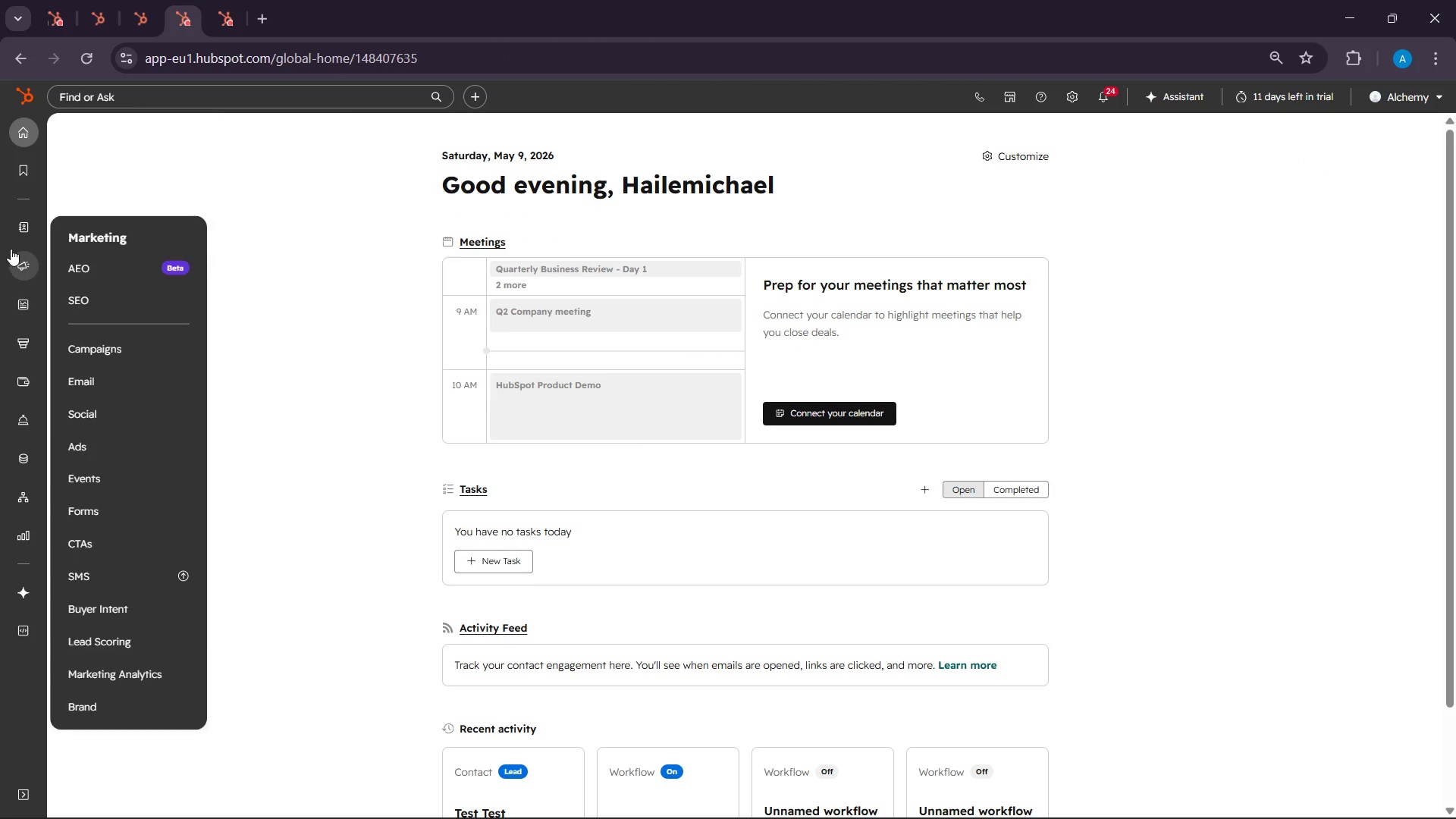 
left_click([94, 388])
 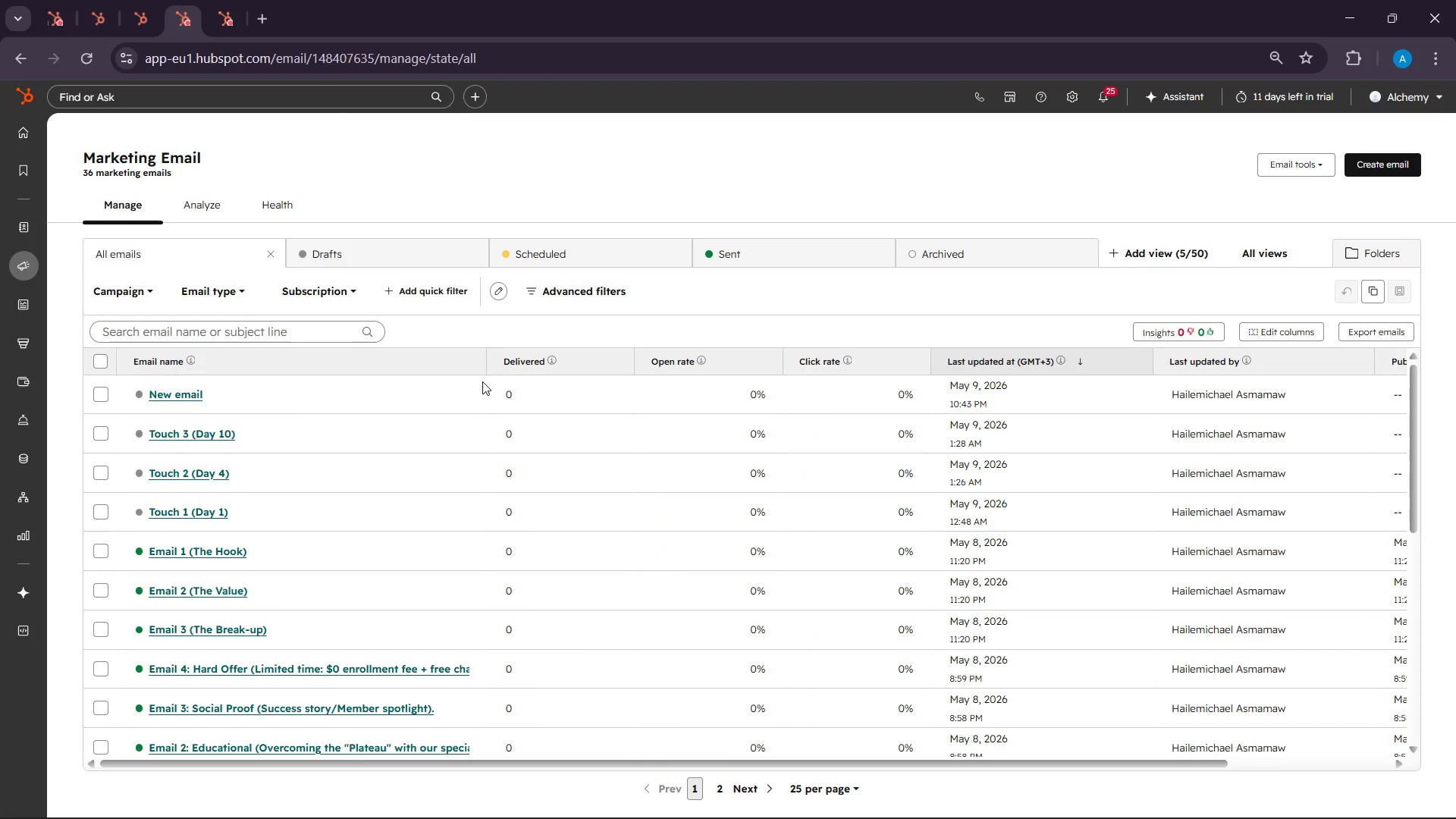 
wait(20.75)
 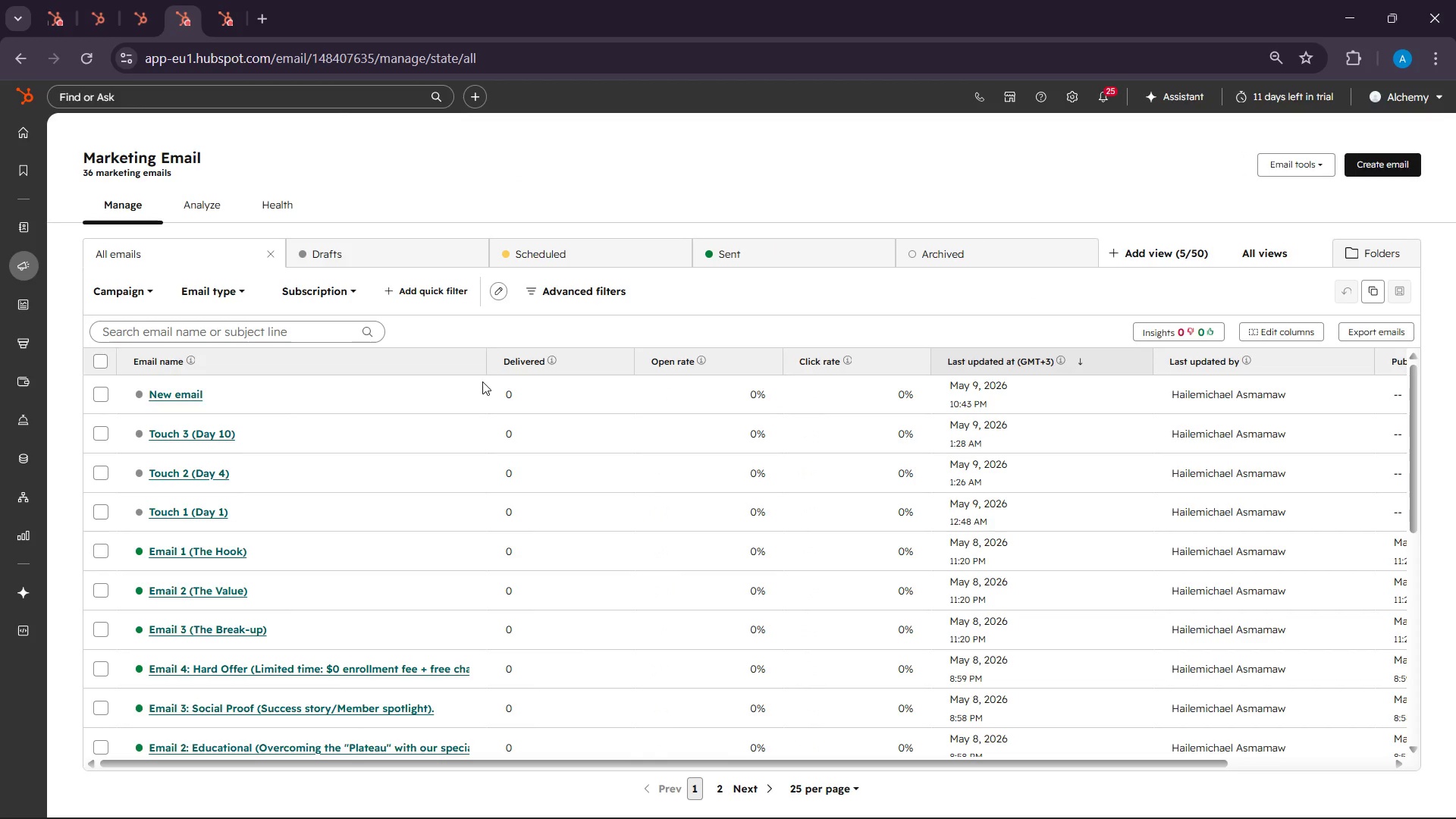 
left_click([1377, 157])
 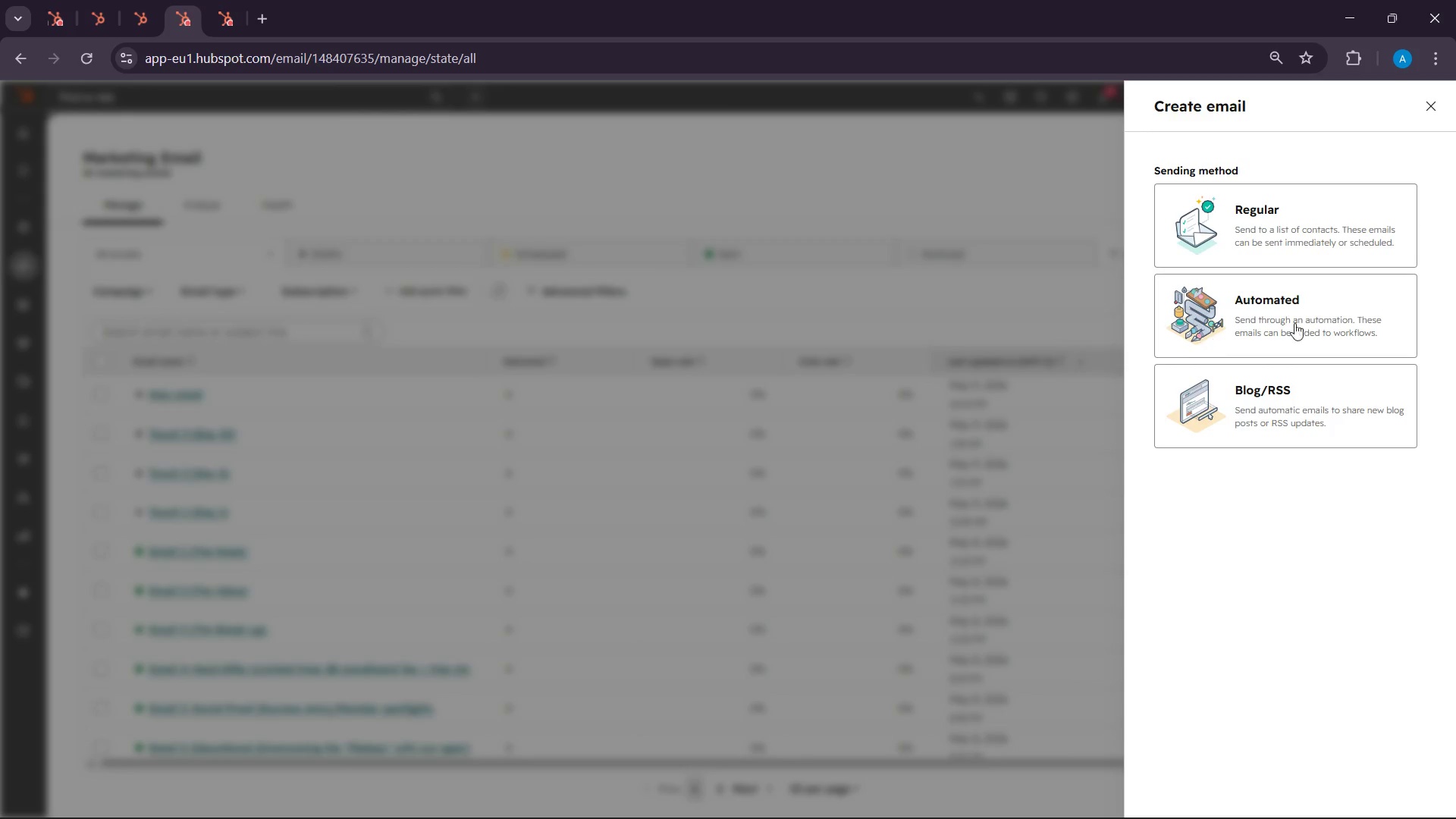 
left_click([1296, 306])
 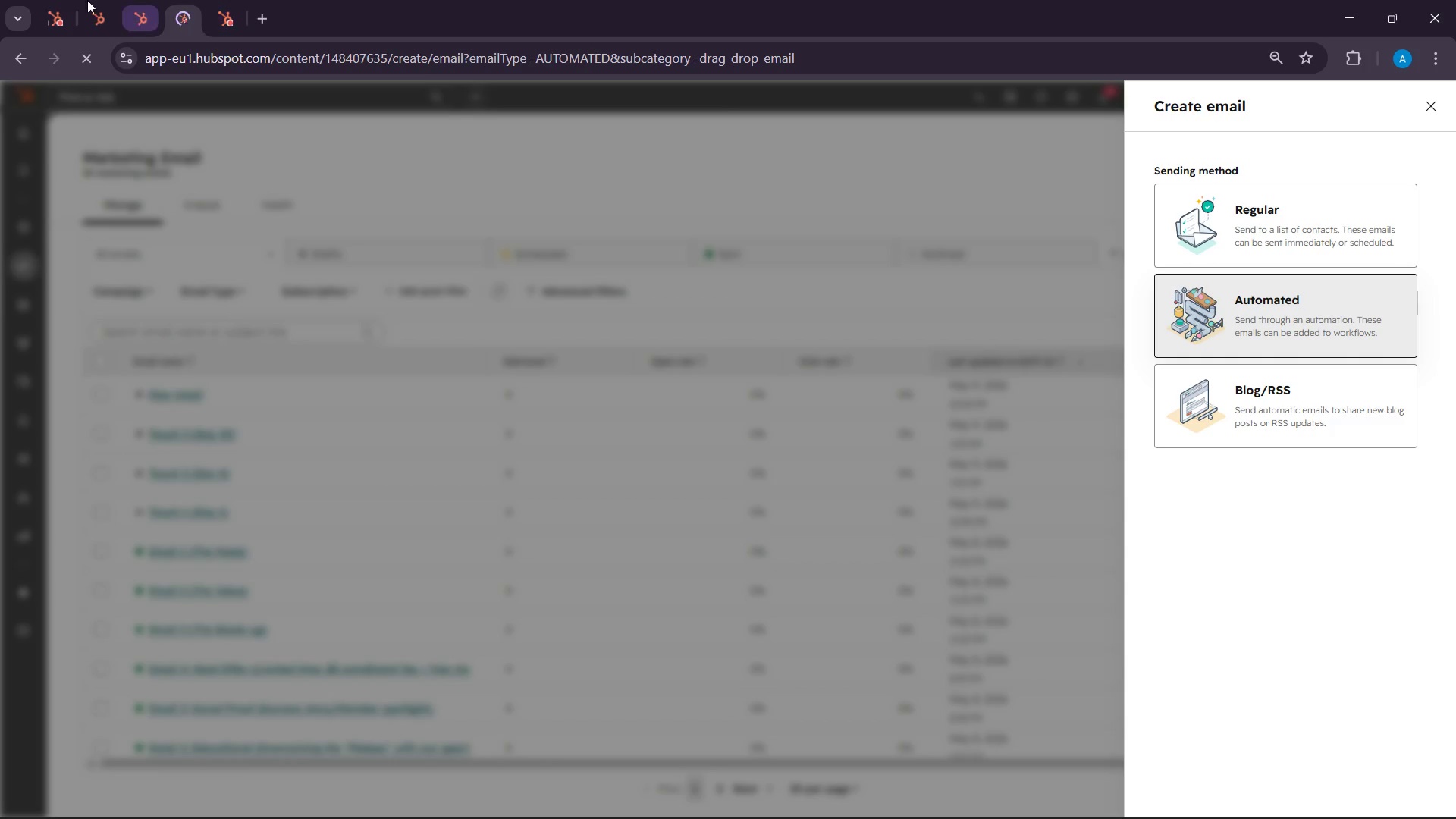 
left_click([80, 0])
 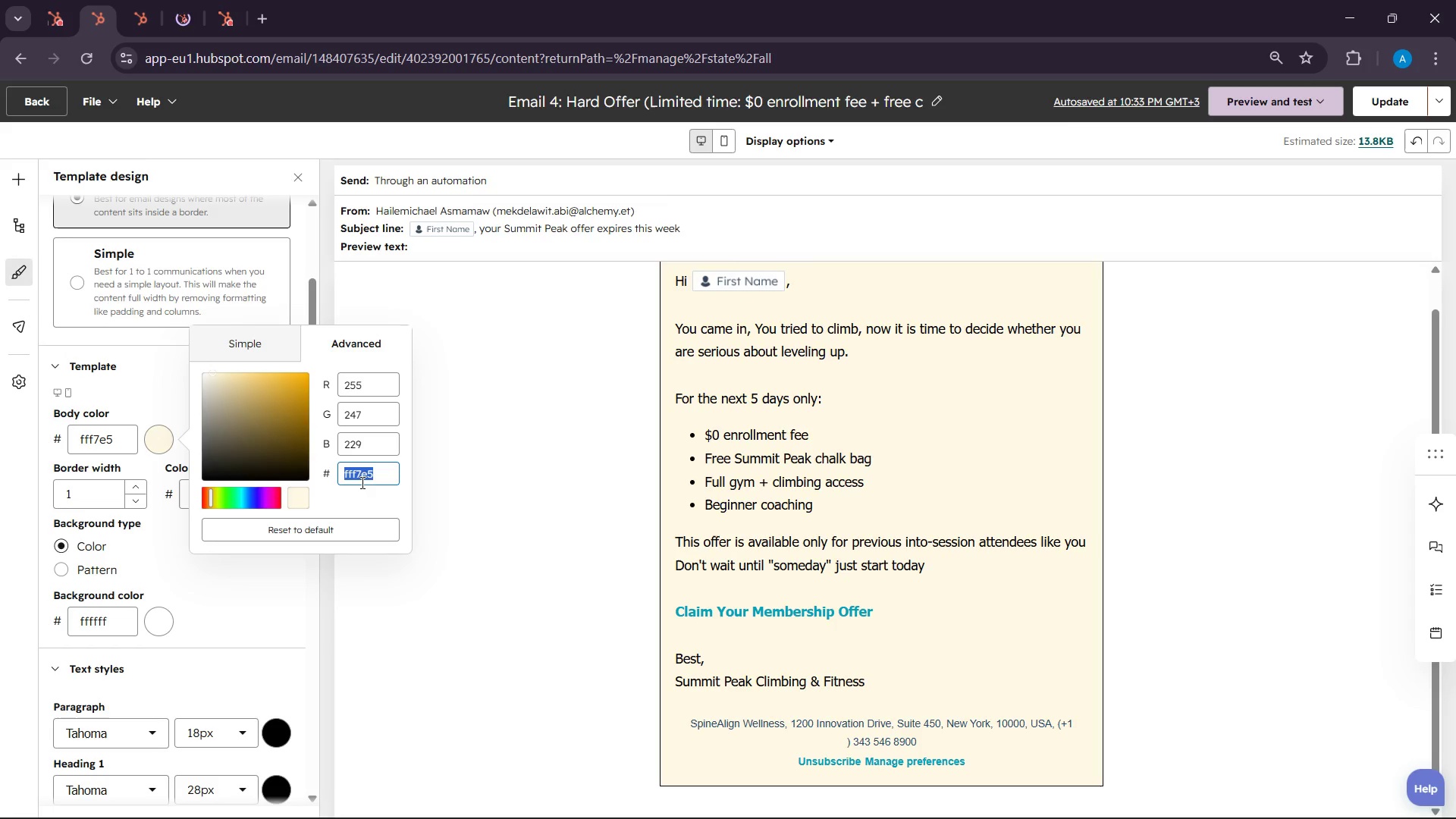 
right_click([362, 480])
 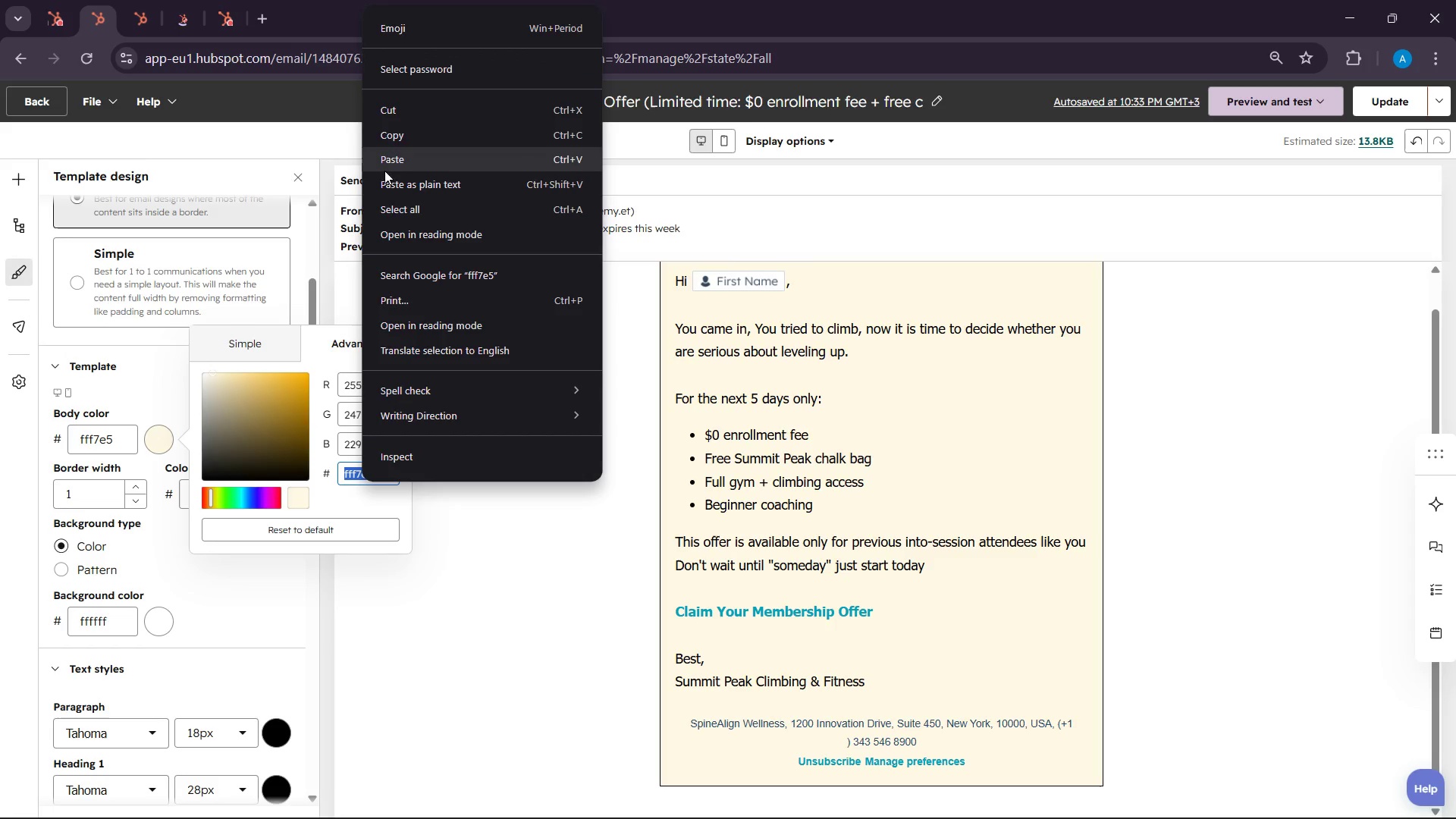 
left_click_drag(start_coordinate=[386, 159], to_coordinate=[383, 134])
 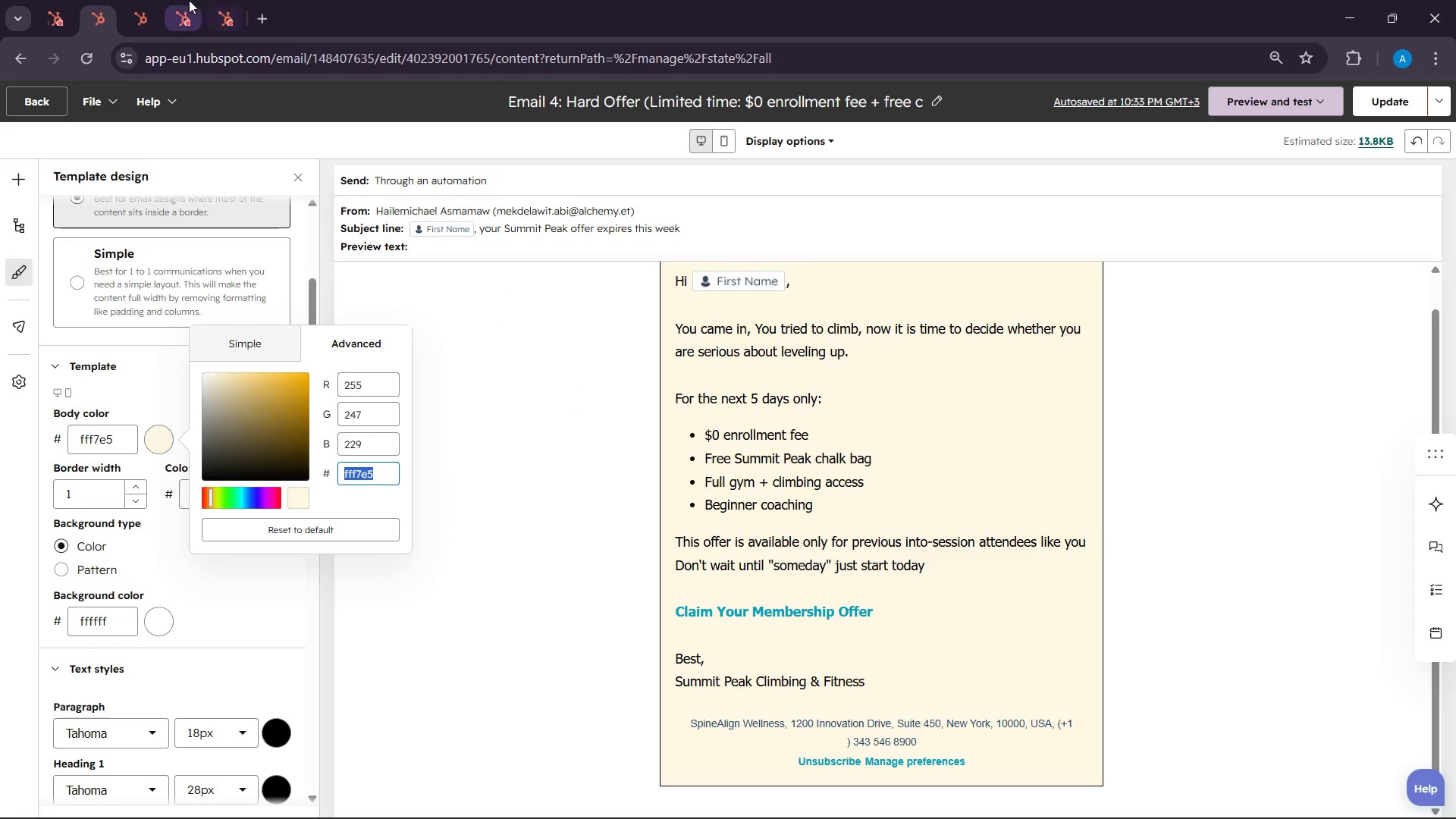 
left_click([175, 0])
 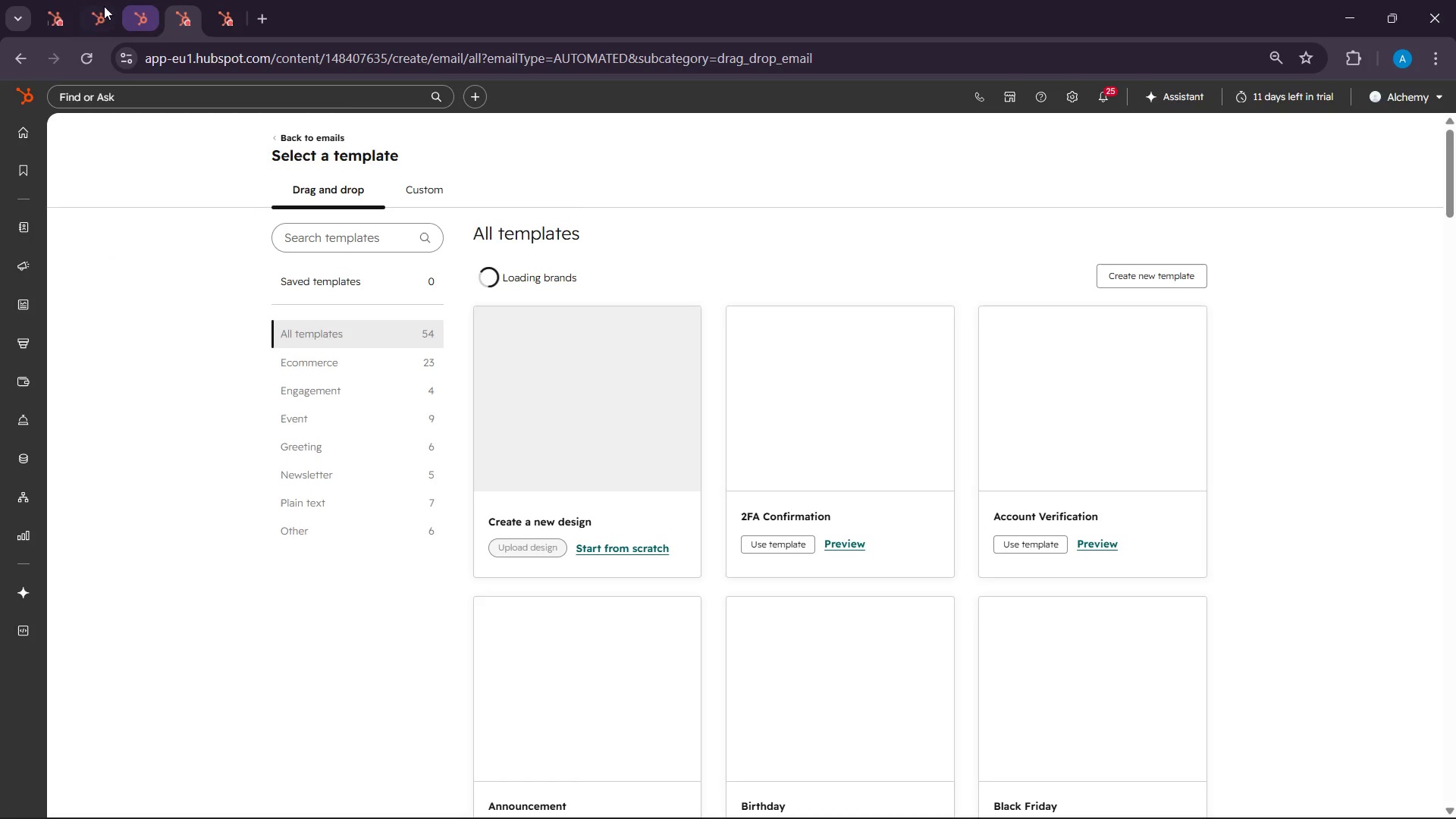 
left_click([96, 4])
 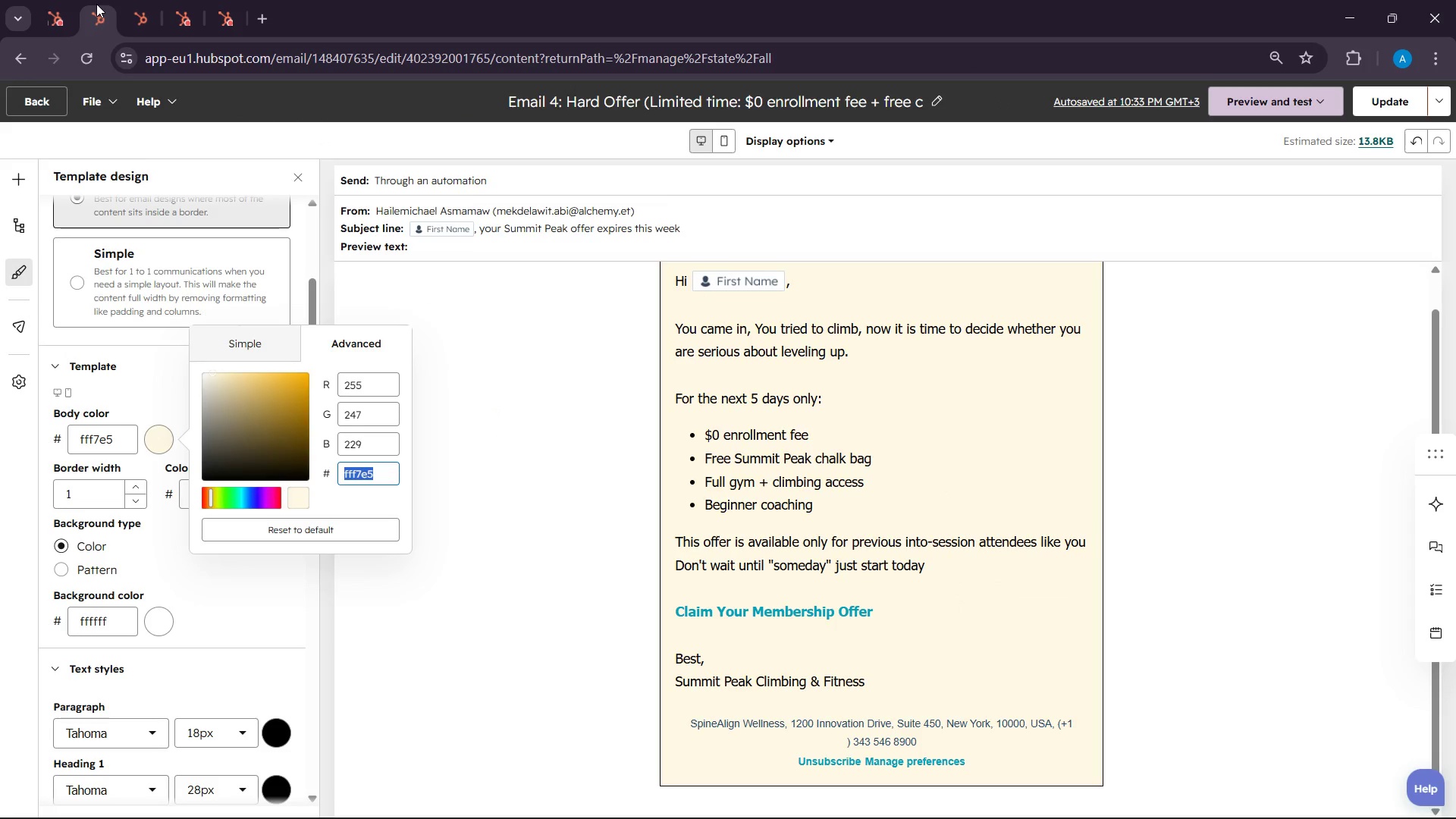 
right_click([96, 4])
 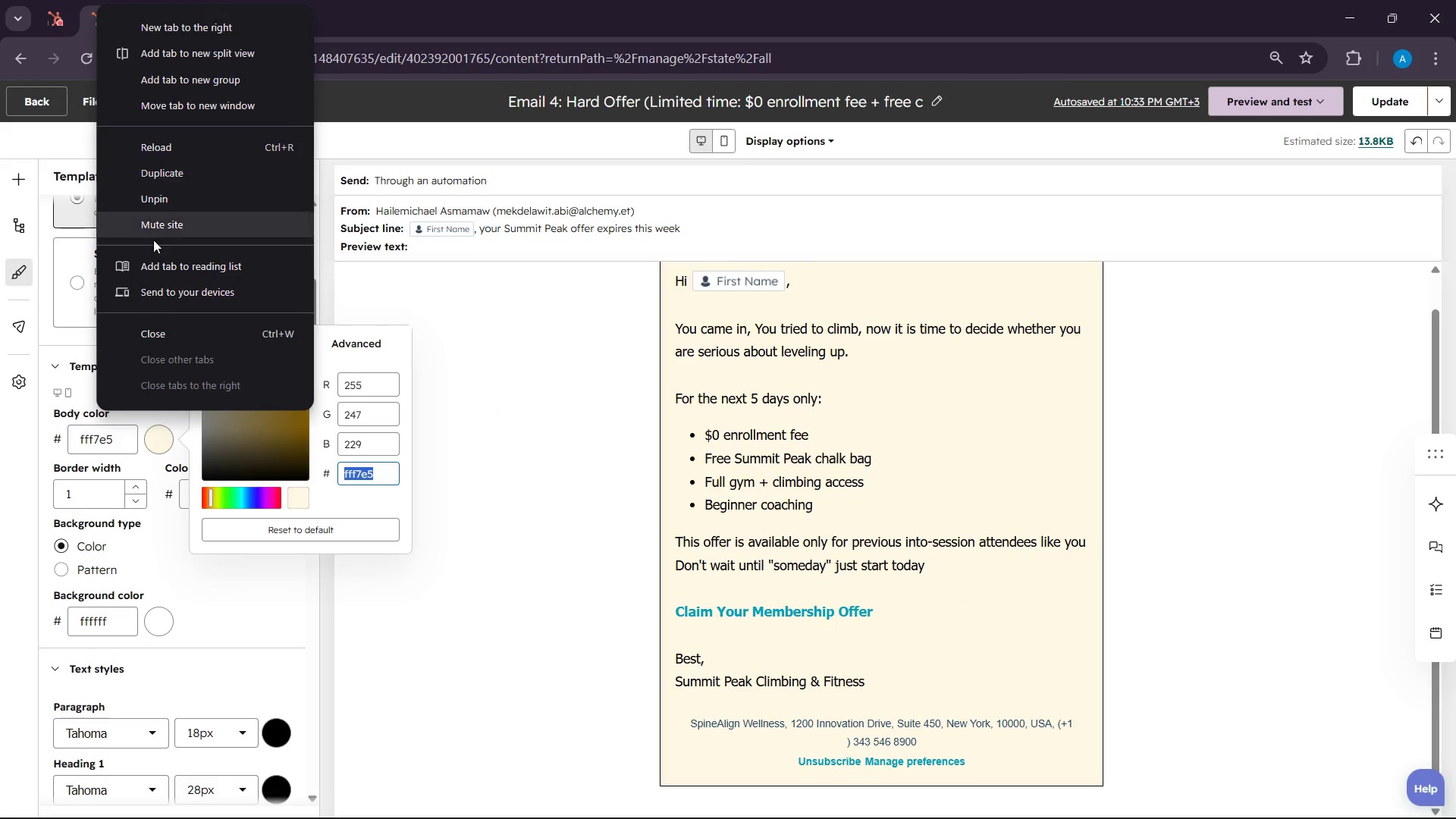 
left_click([165, 328])
 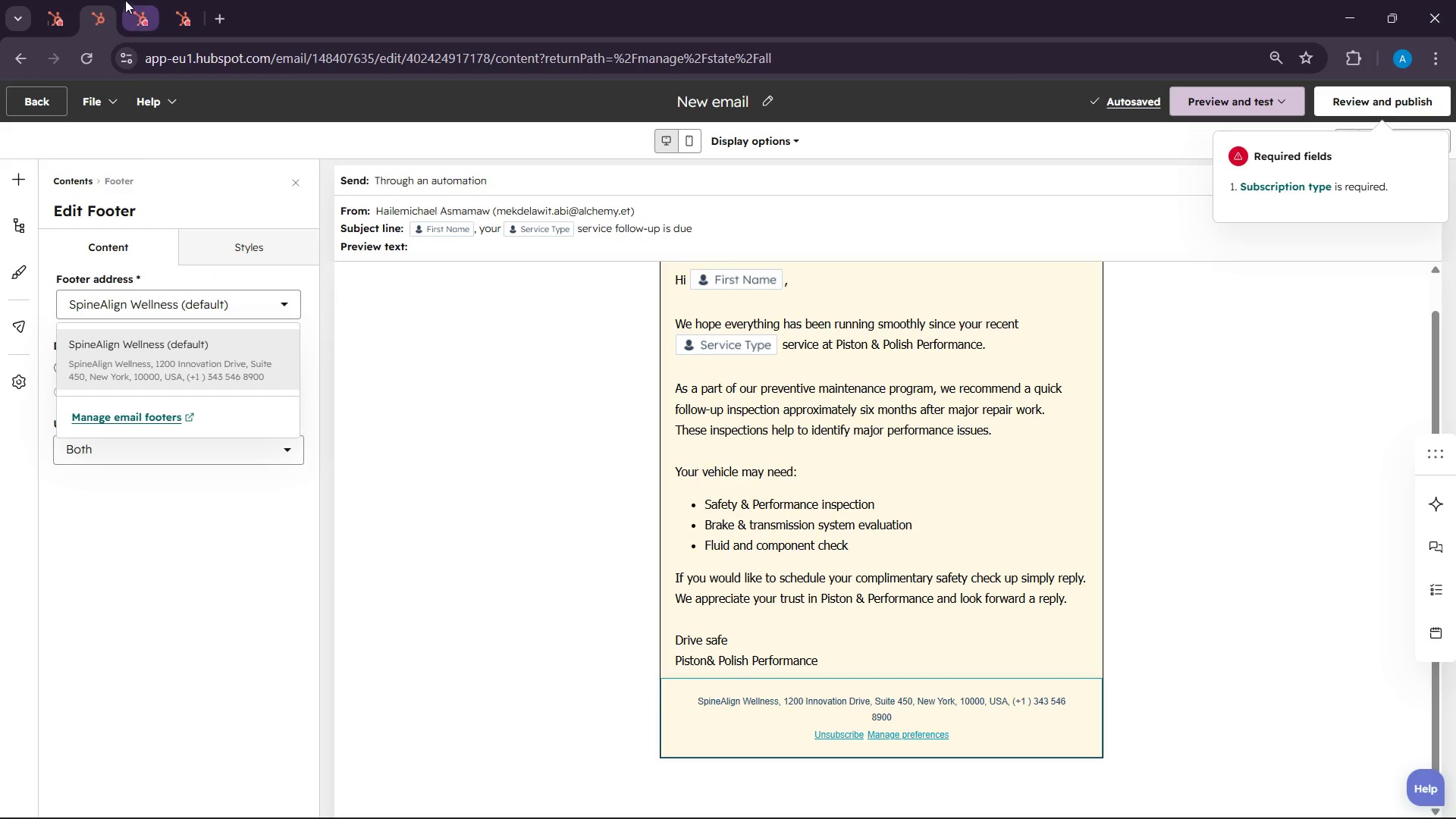 
left_click([127, 0])
 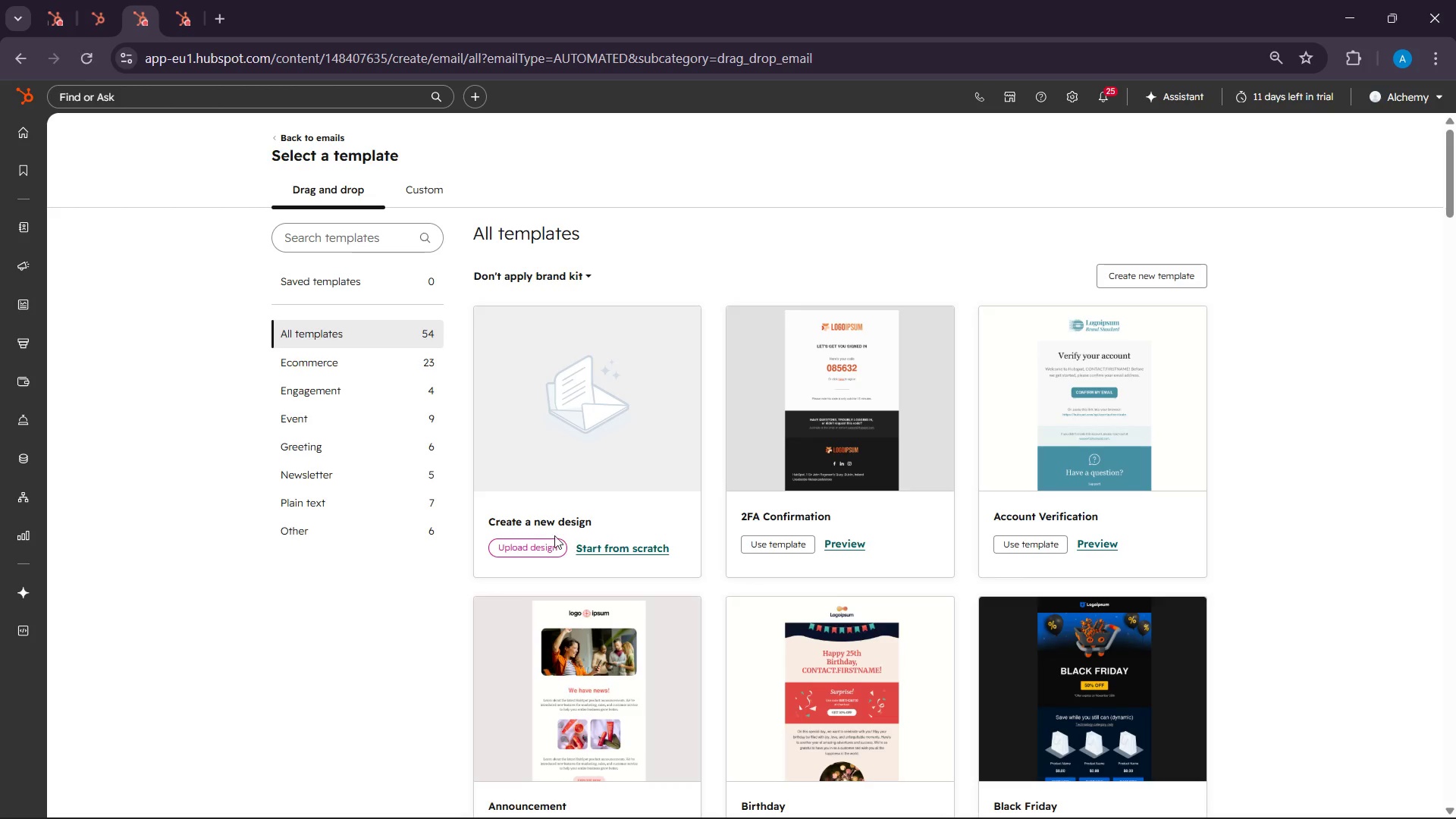 
left_click([611, 548])
 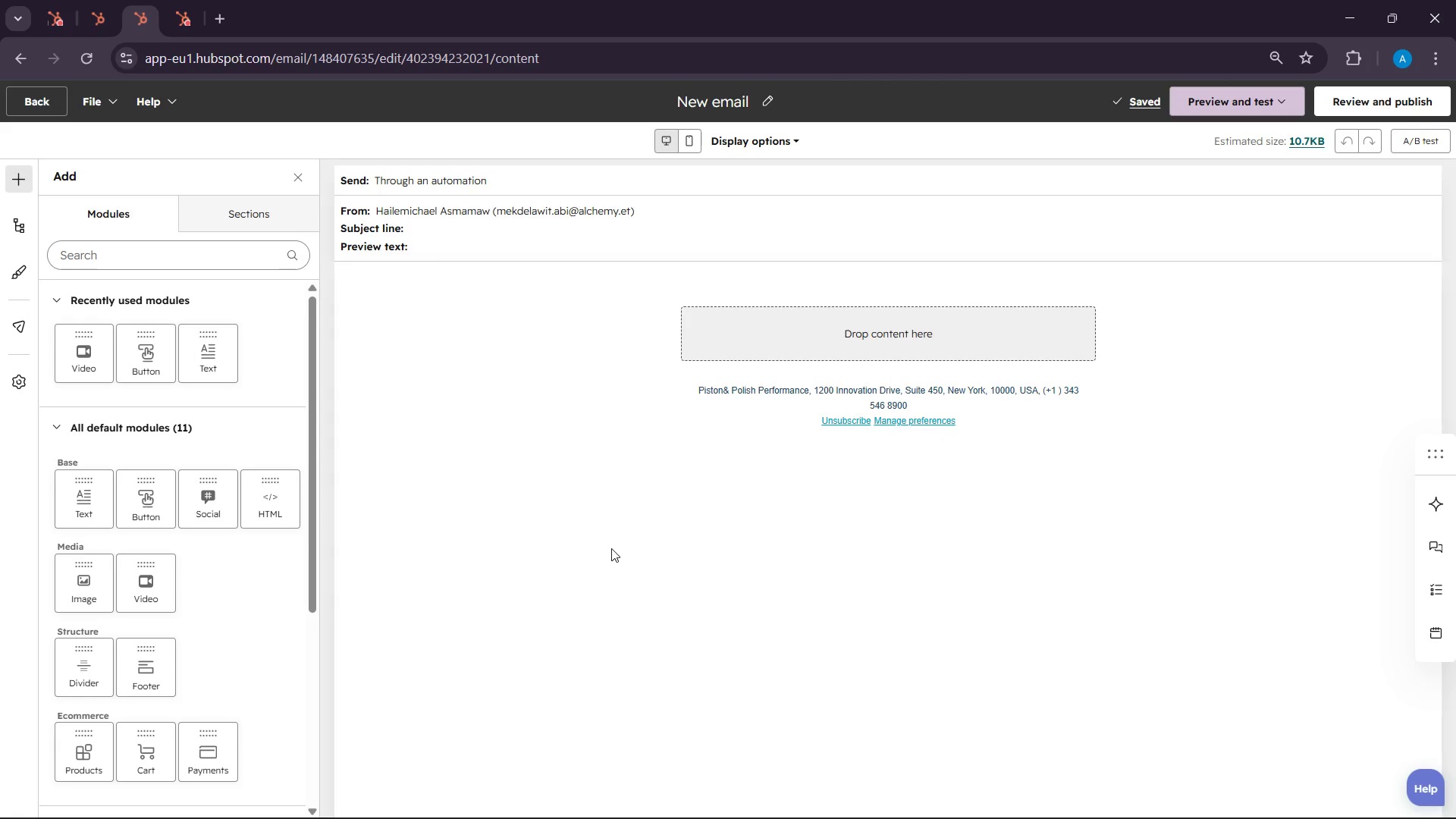 
wait(18.7)
 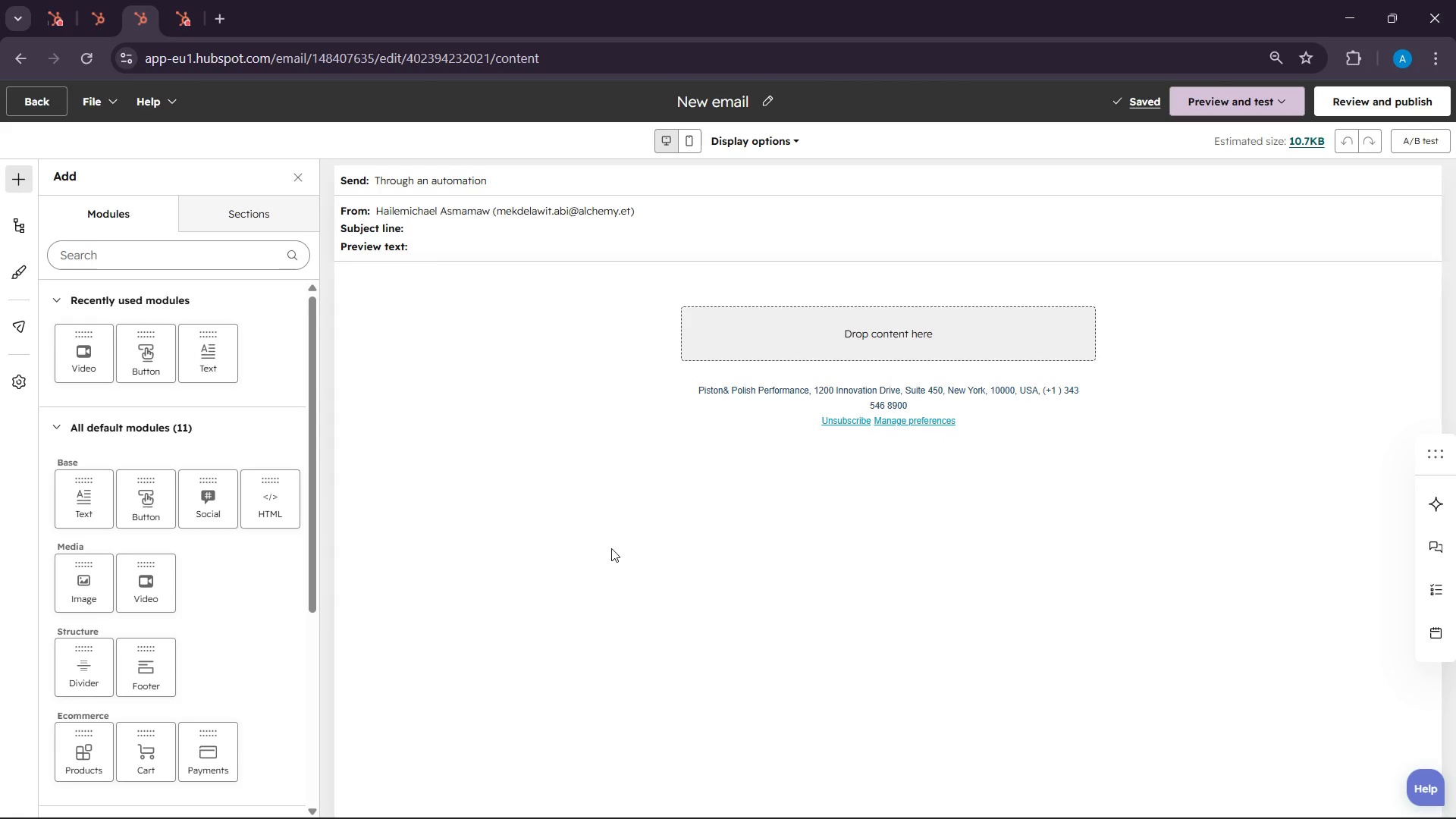 
left_click([8, 283])
 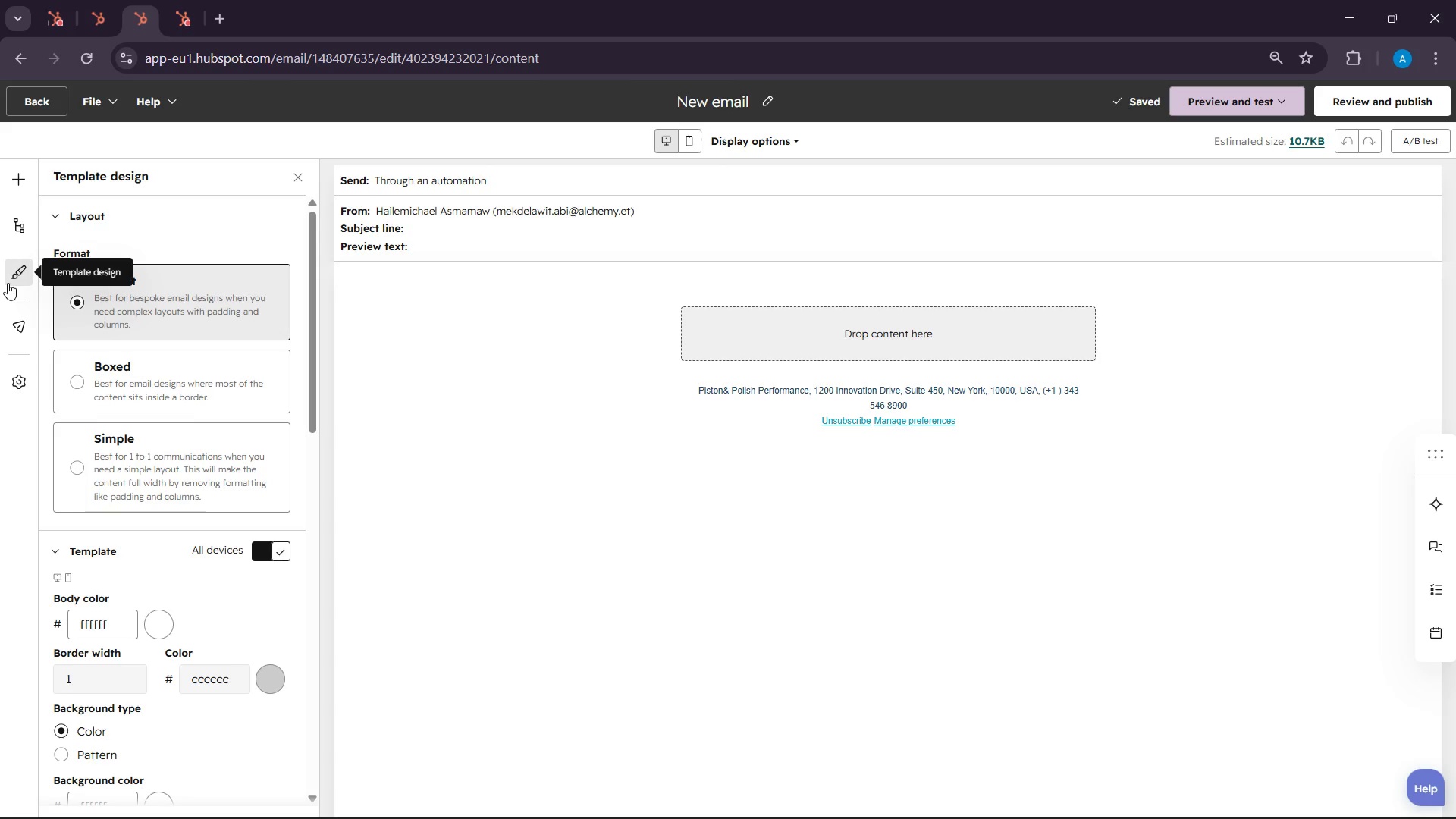 
wait(8.62)
 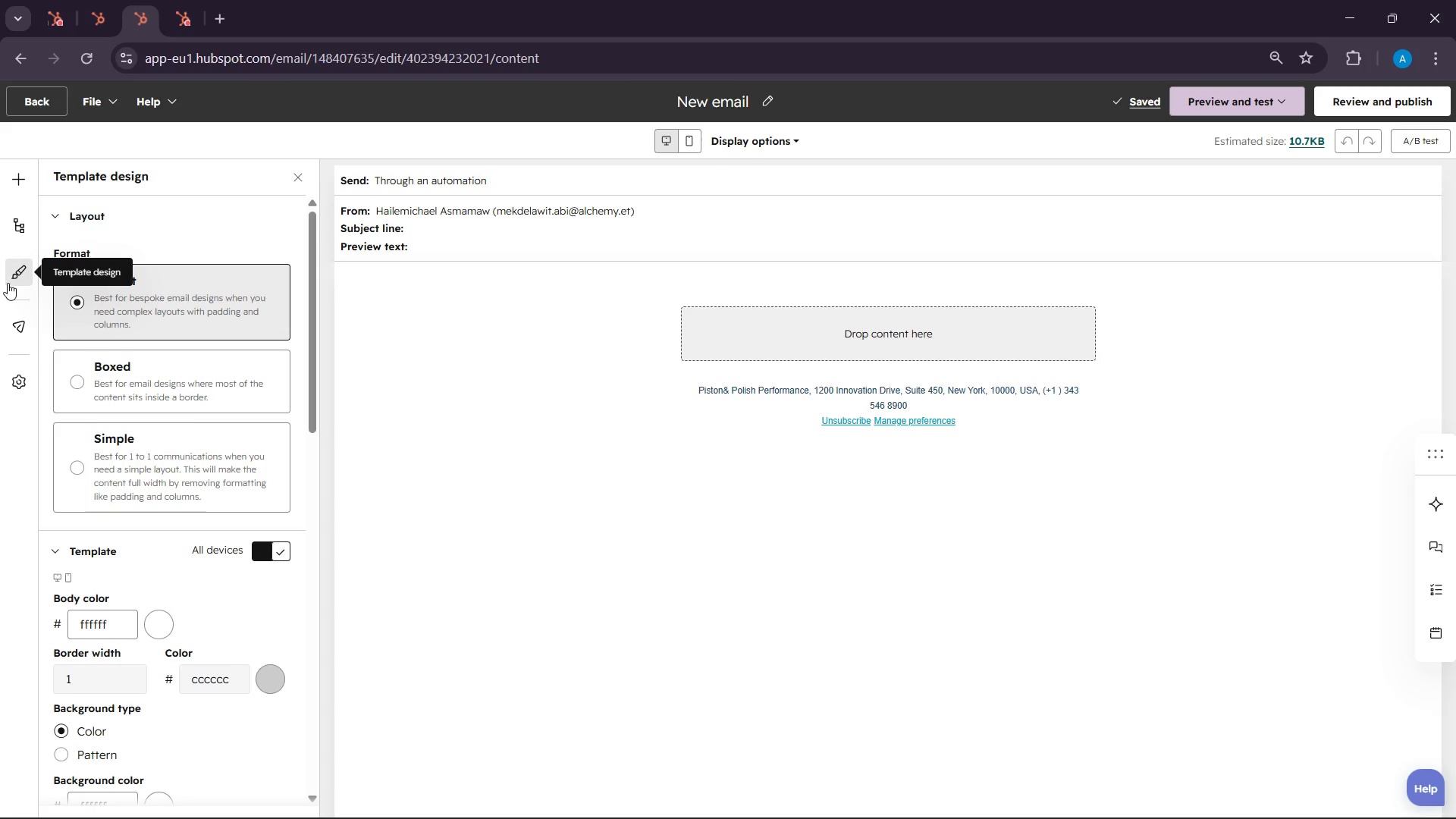 
left_click([193, 391])
 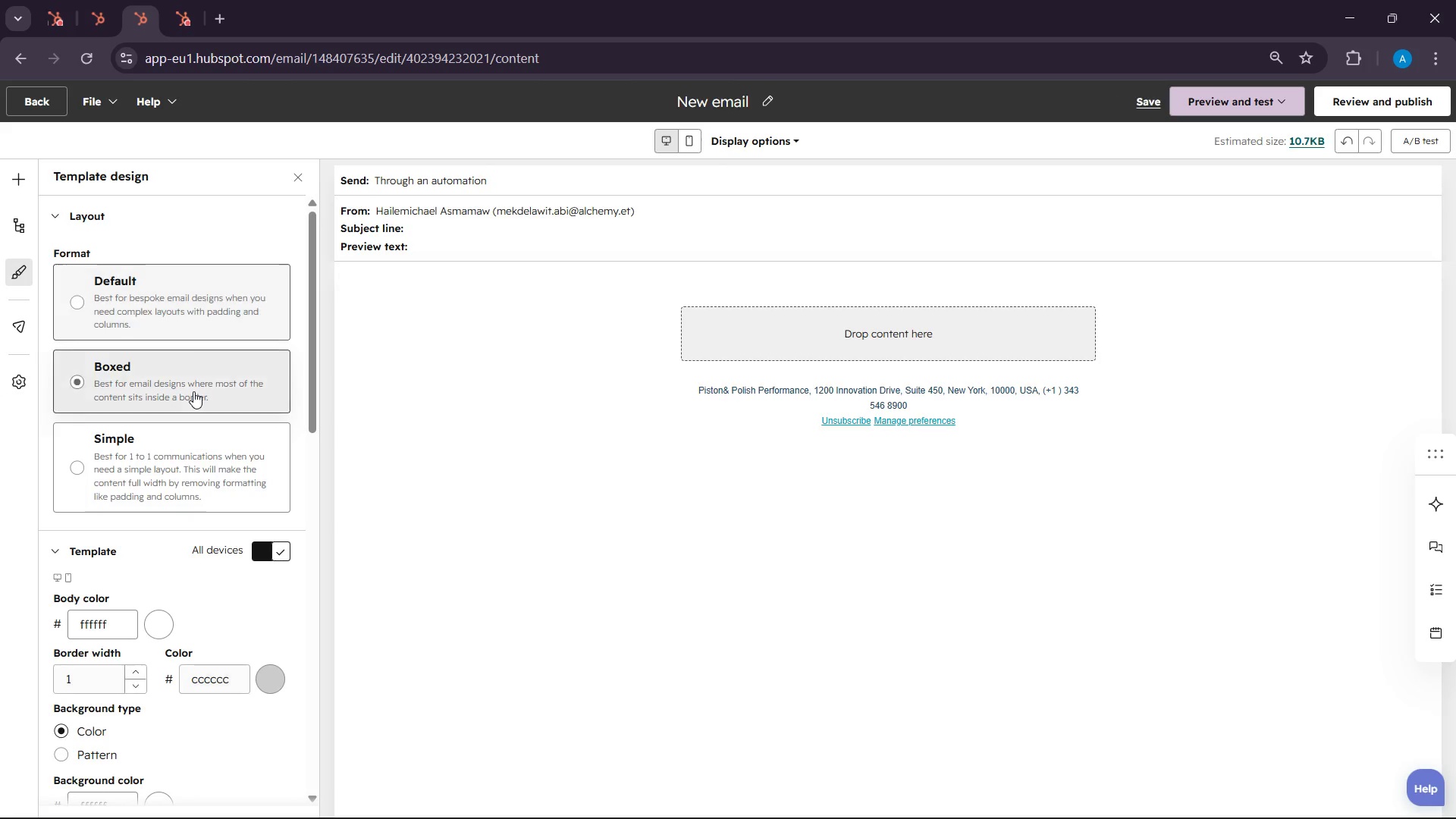 
scroll: coordinate [201, 403], scroll_direction: down, amount: 4.0
 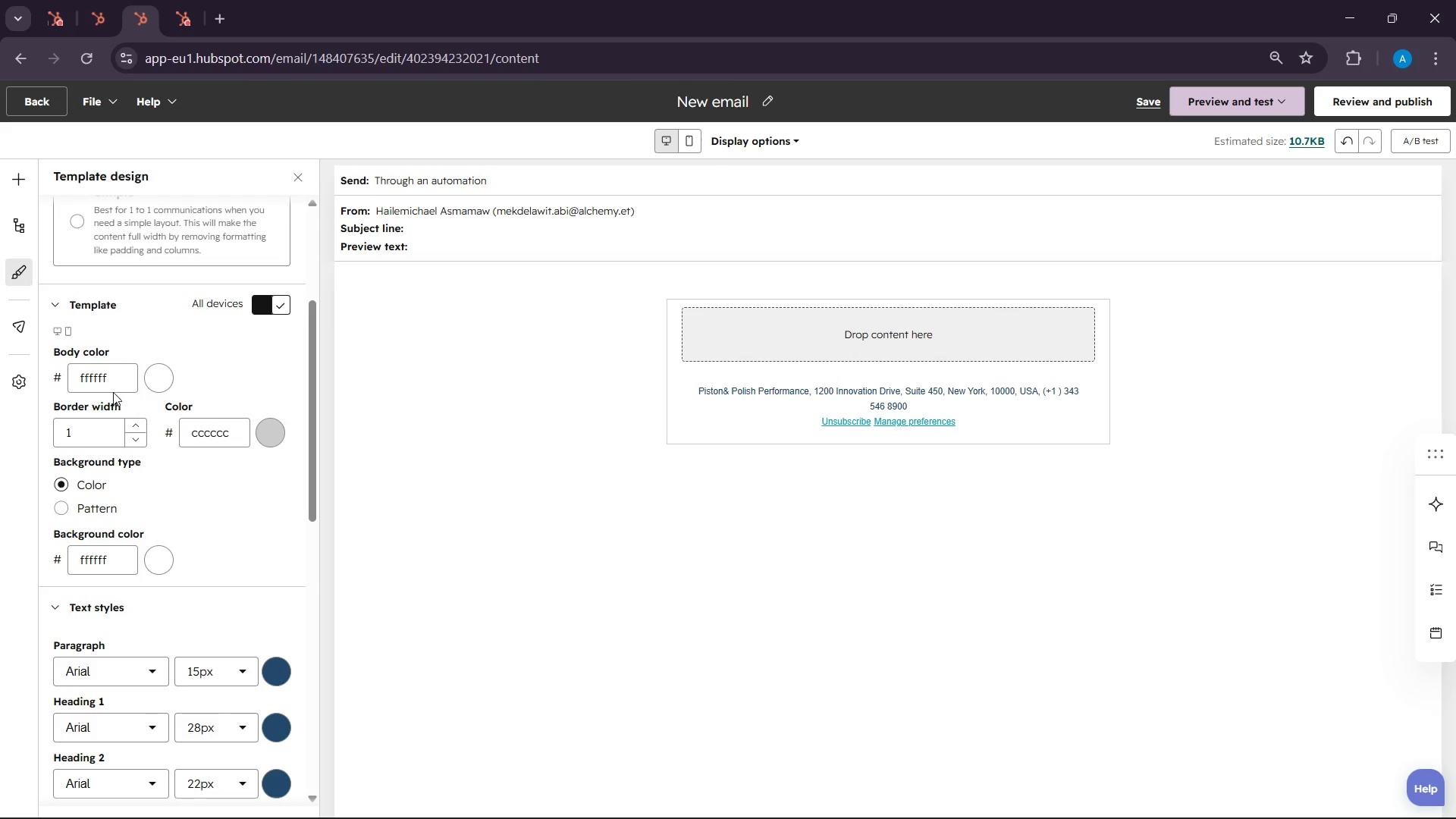 
double_click([108, 388])
 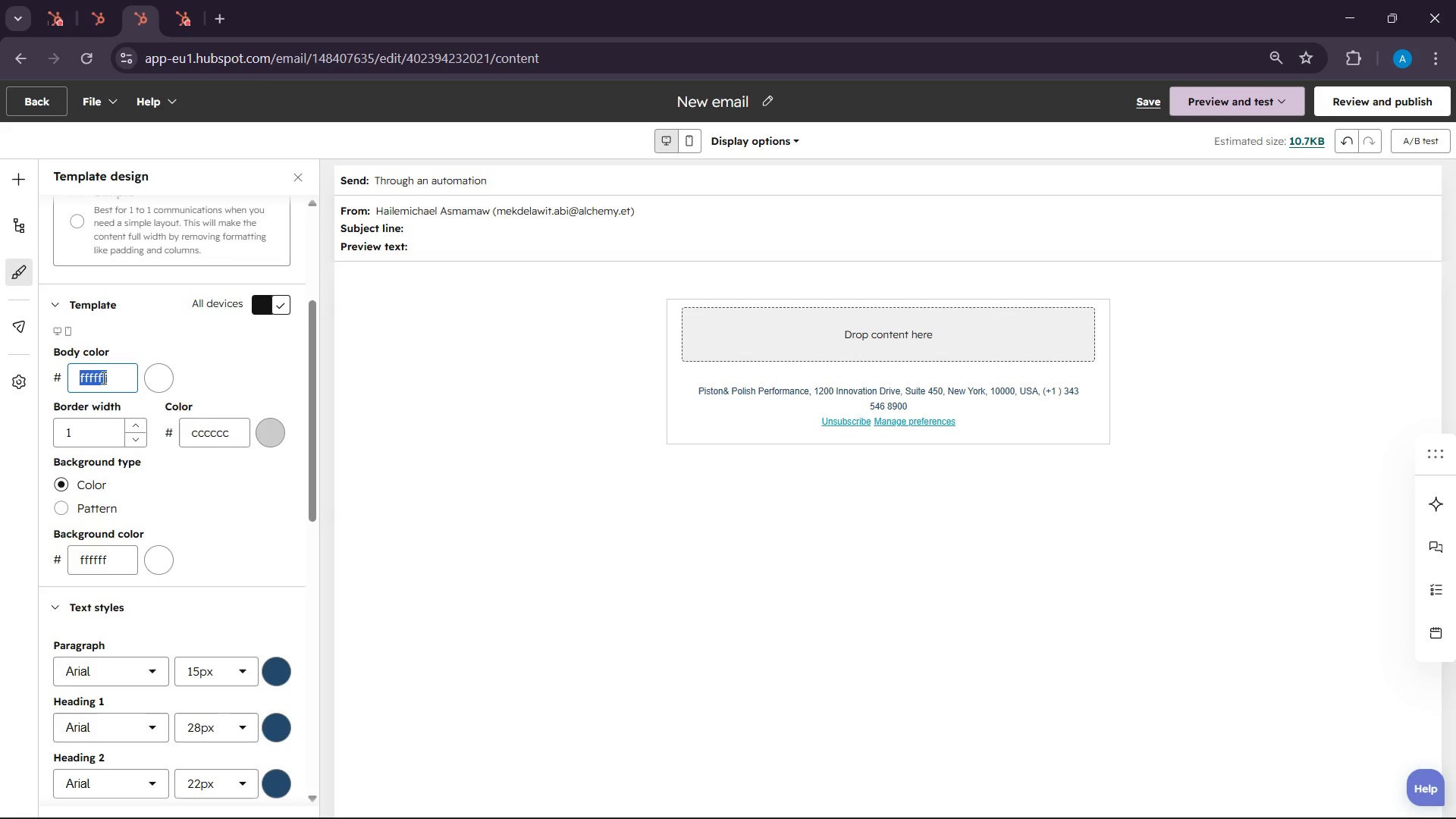 
right_click([102, 378])
 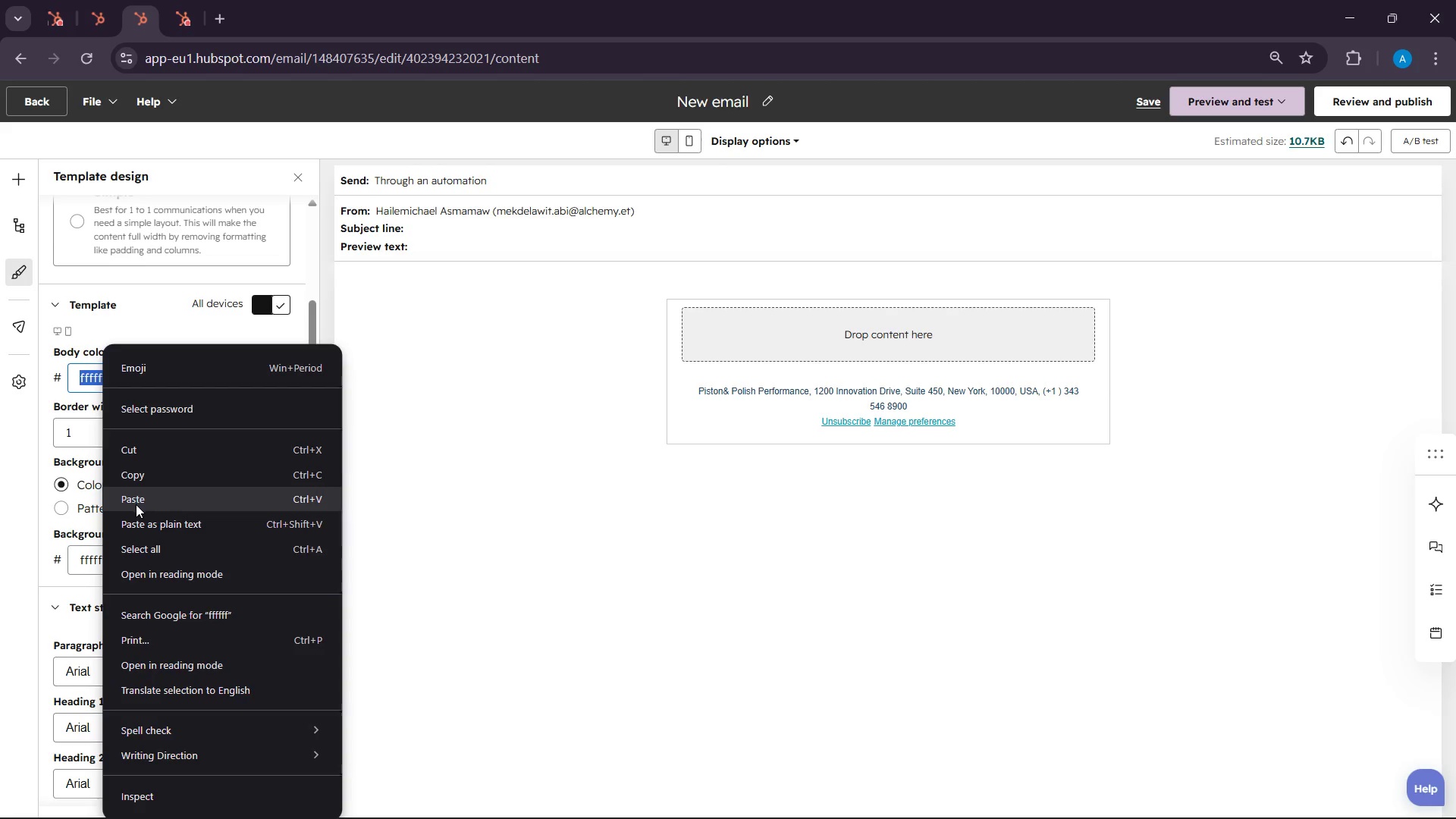 
left_click([134, 506])
 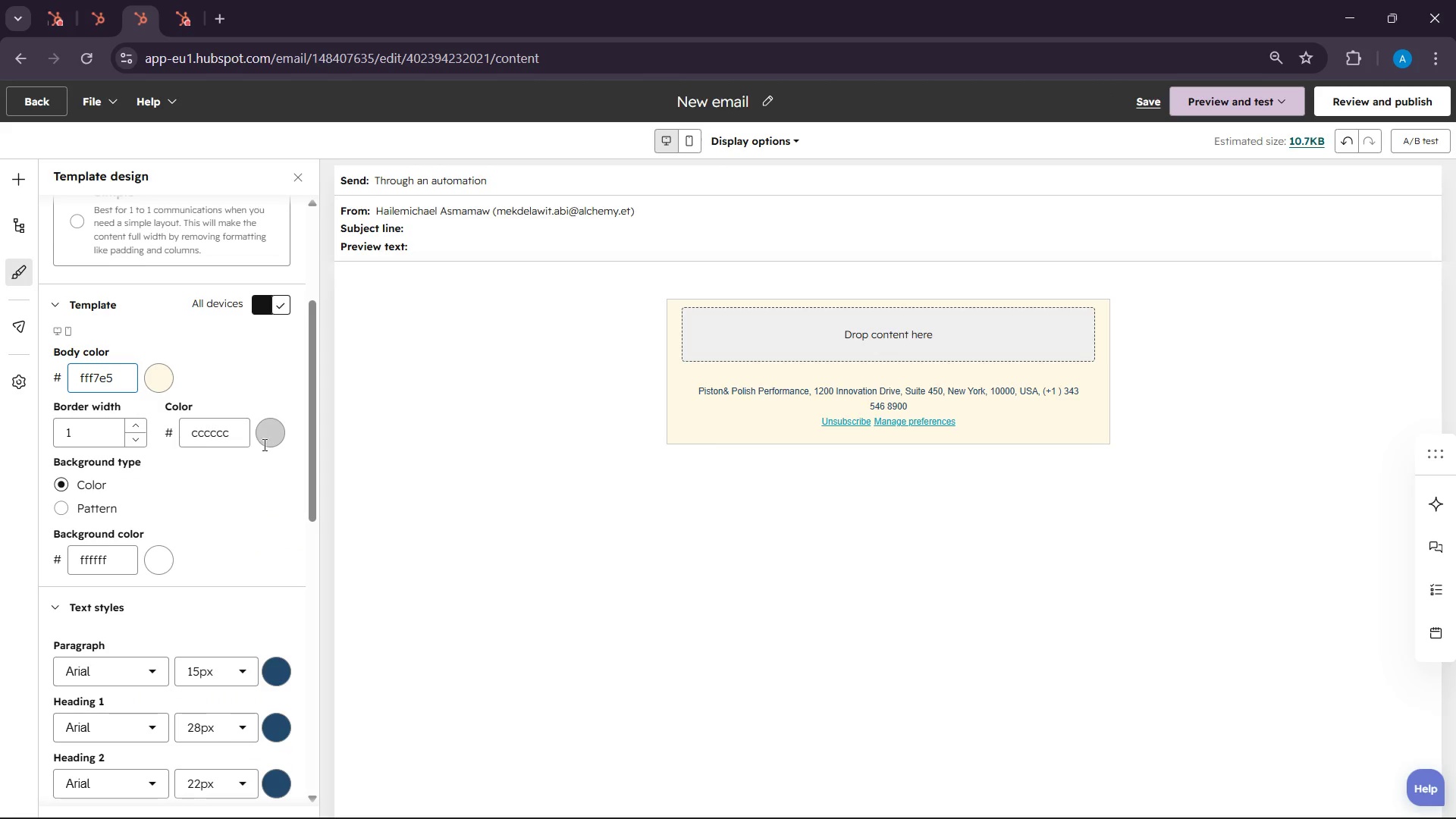 
left_click([269, 443])
 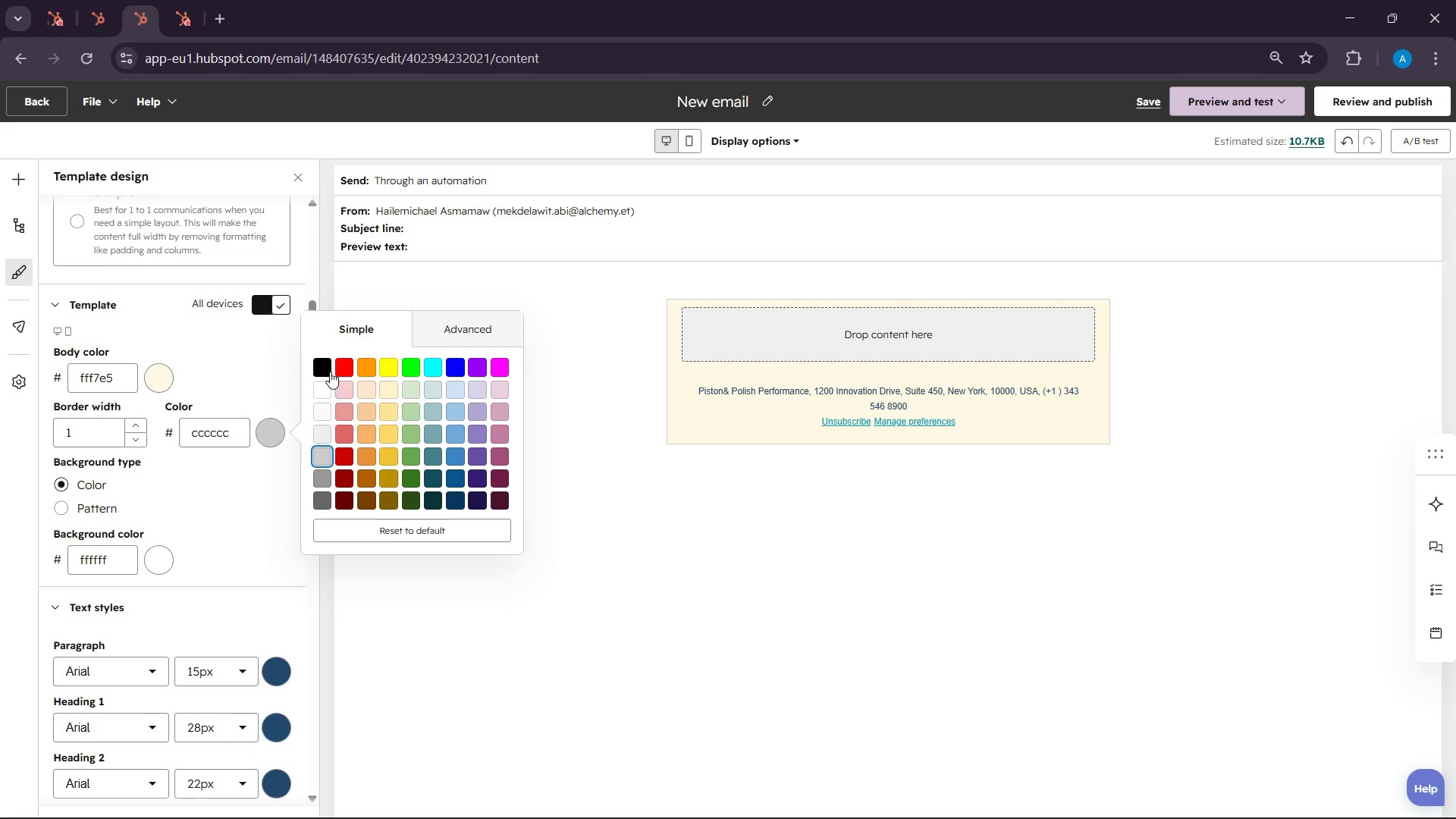 
left_click([321, 366])
 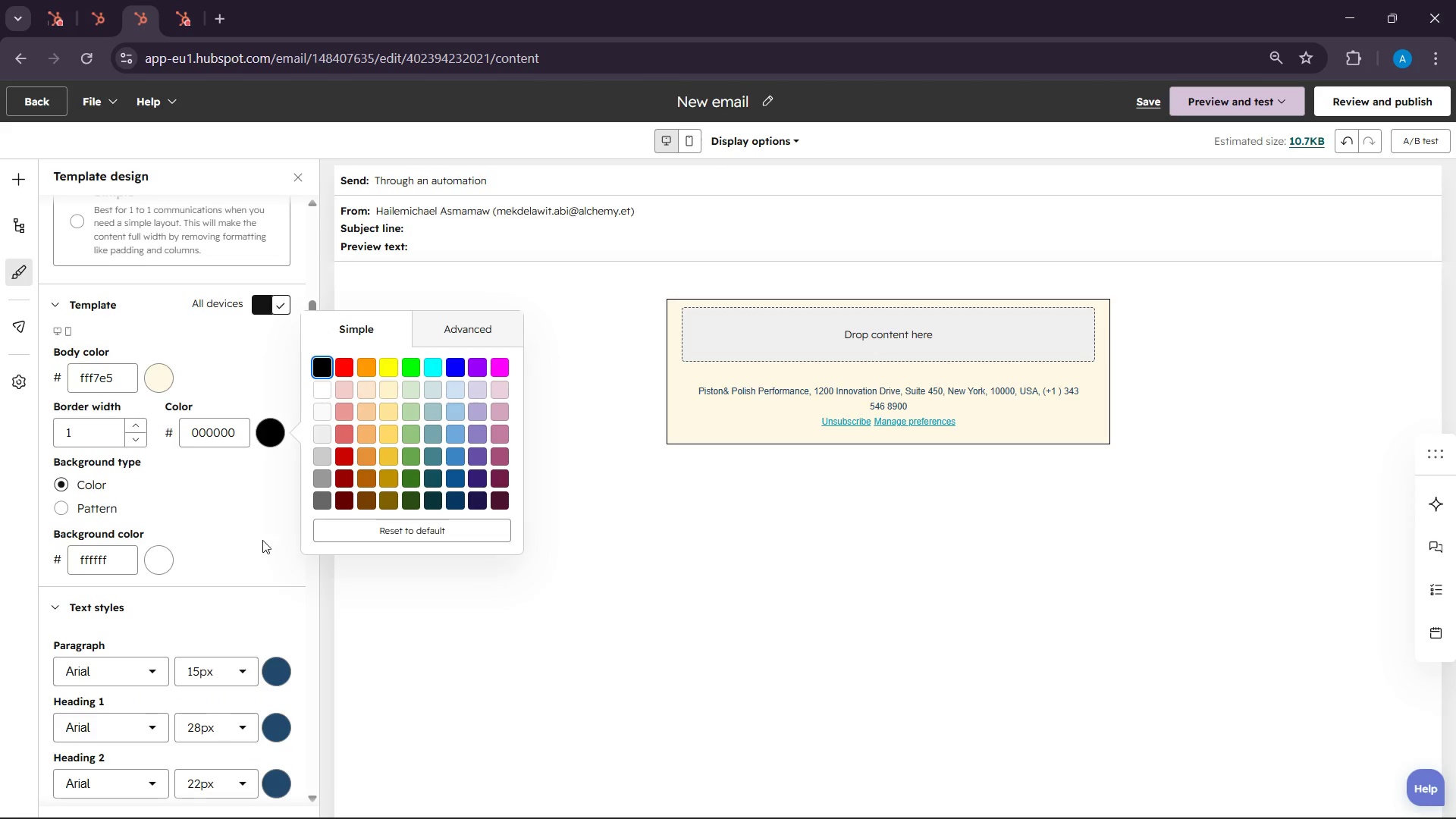 
left_click([258, 522])
 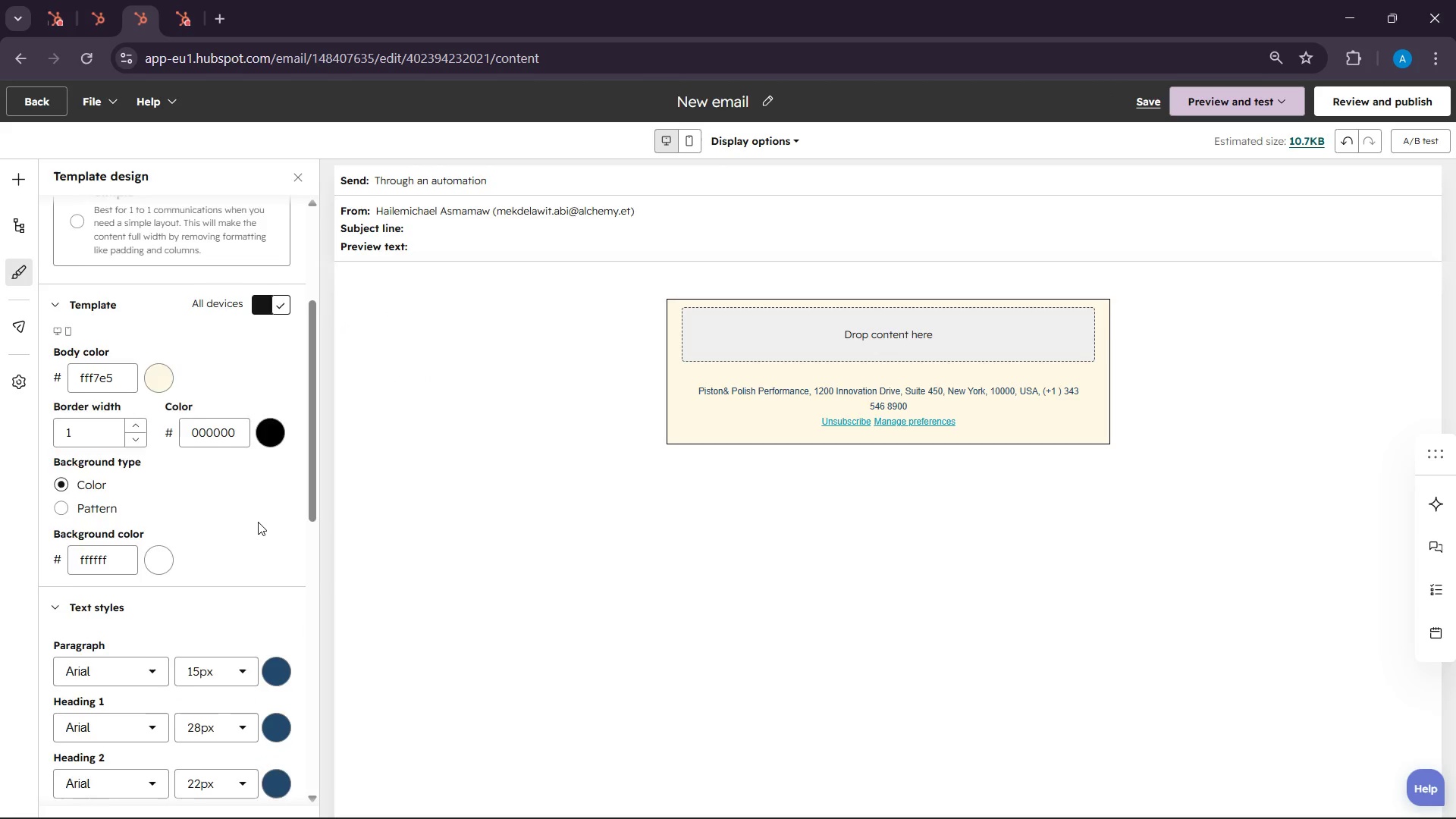 
scroll: coordinate [258, 522], scroll_direction: down, amount: 4.0
 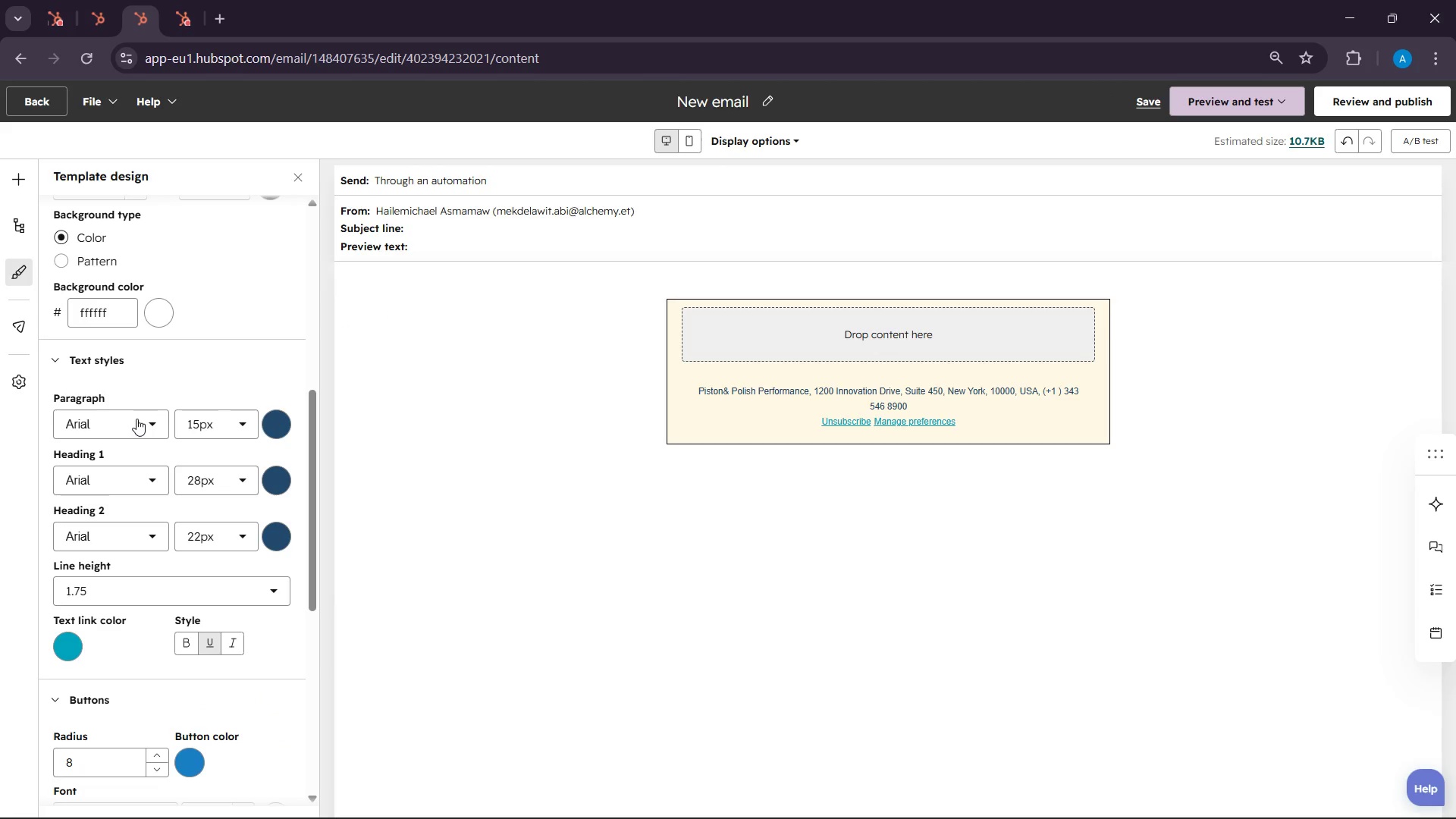 
left_click([136, 419])
 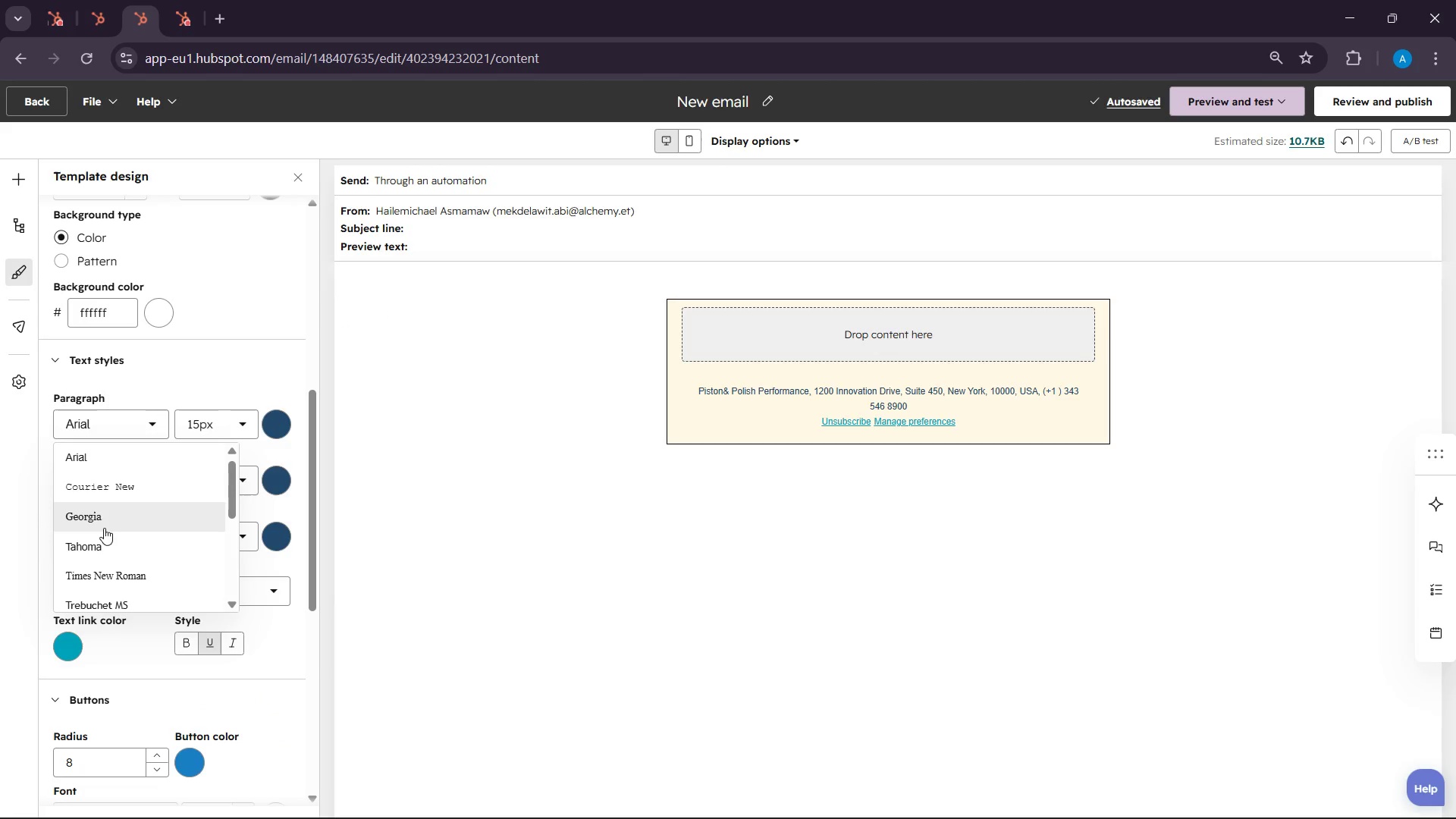 
left_click([104, 535])
 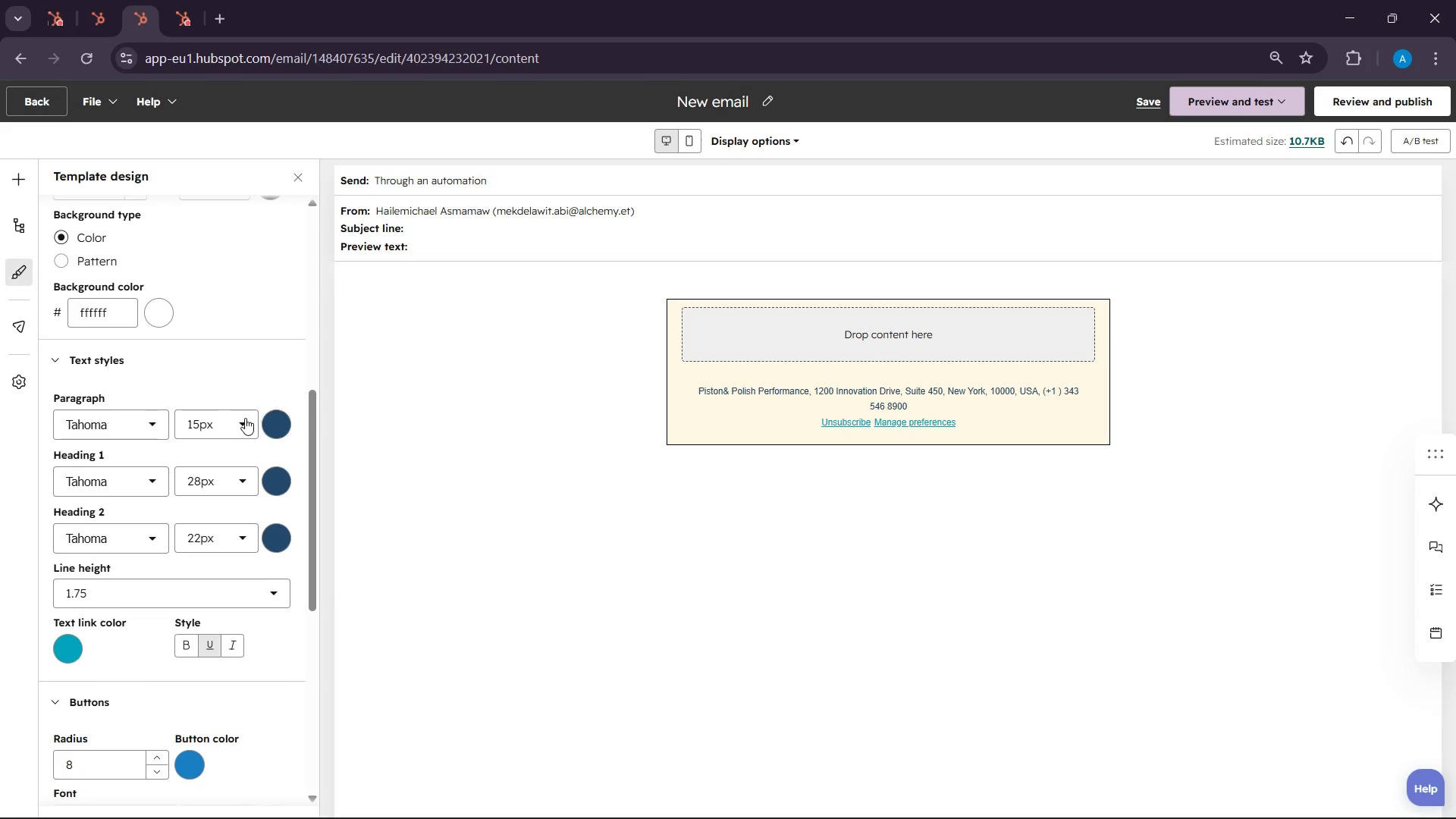 
left_click([243, 416])
 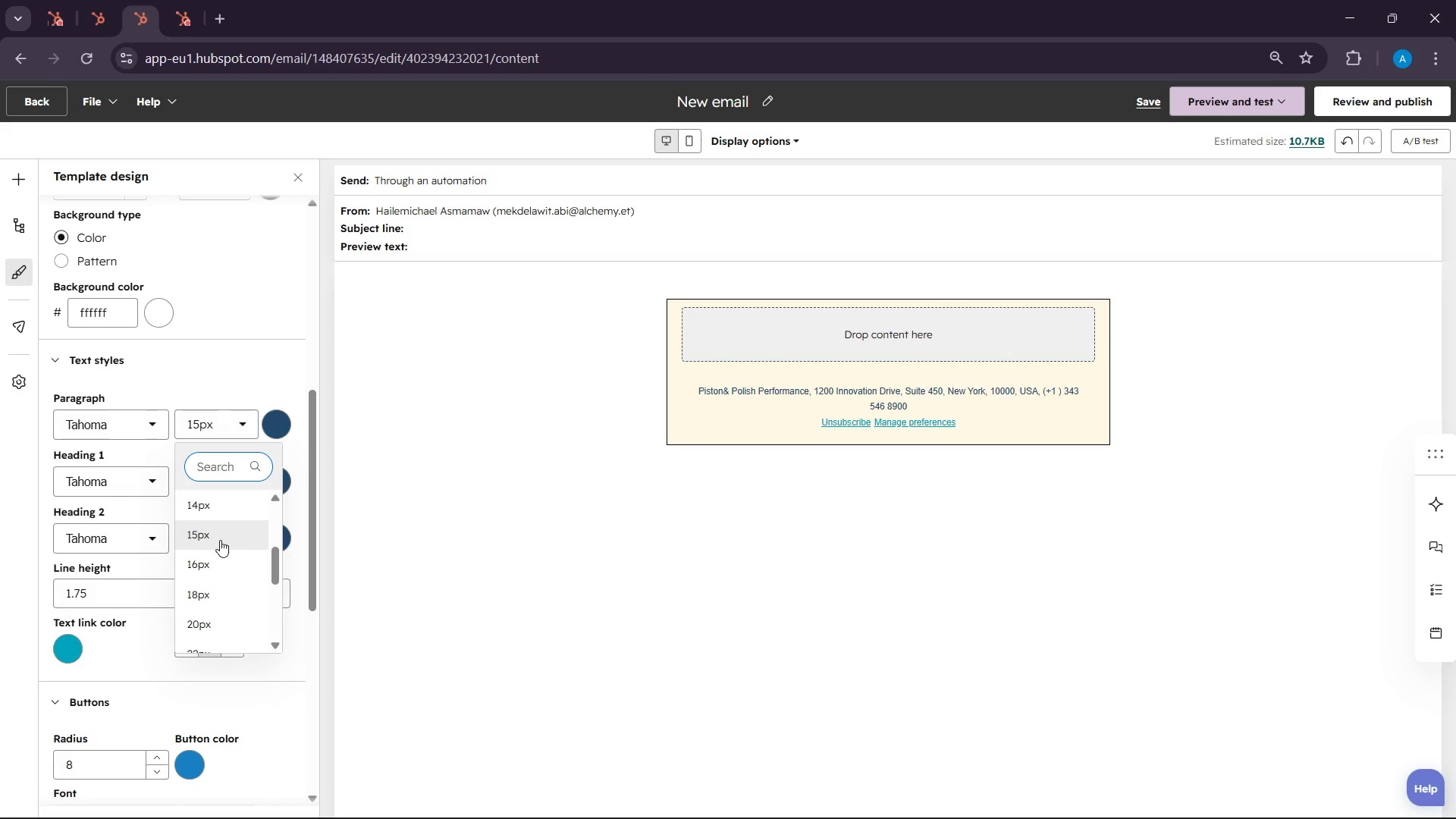 
left_click([218, 550])
 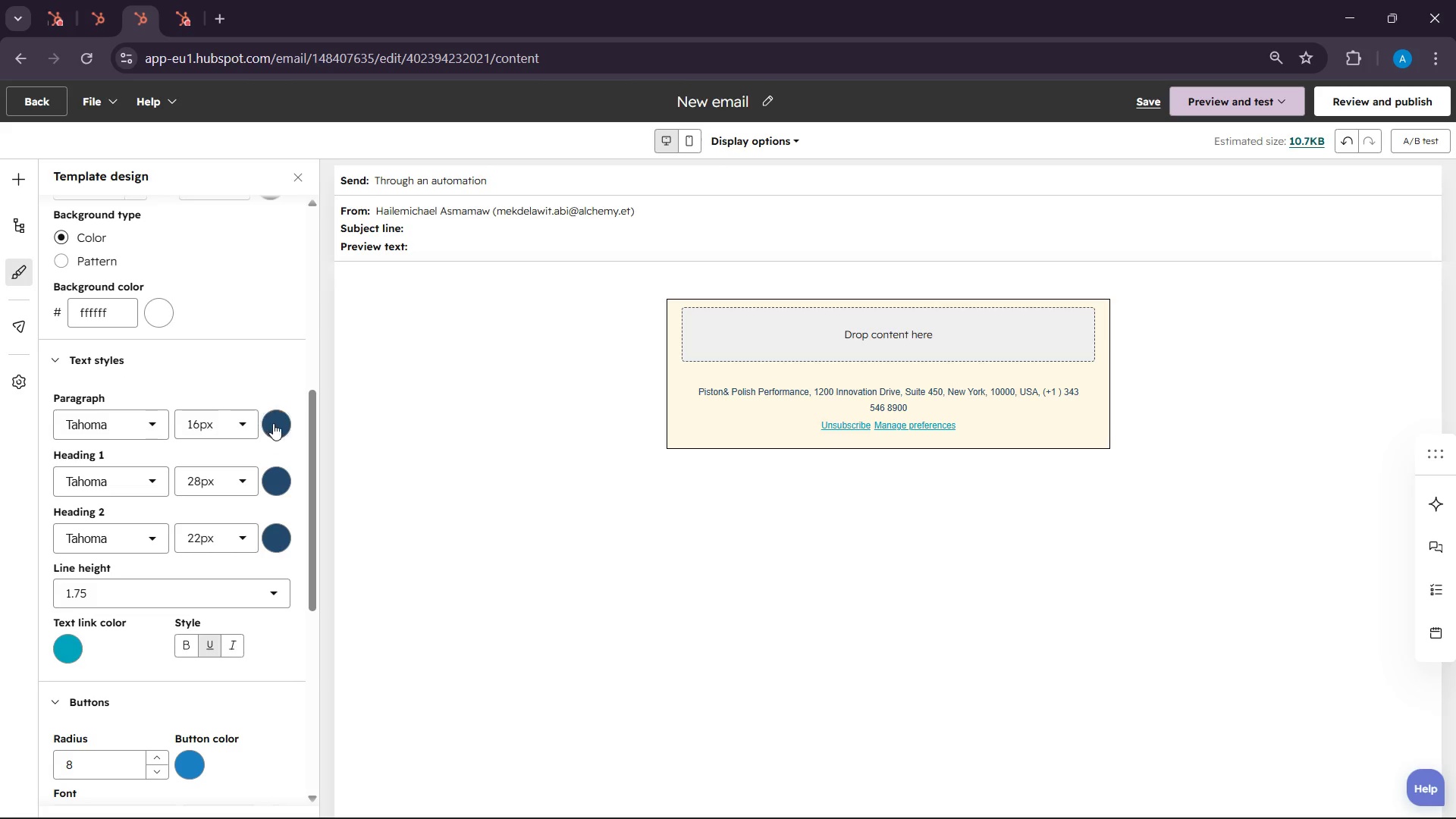 
left_click([273, 423])
 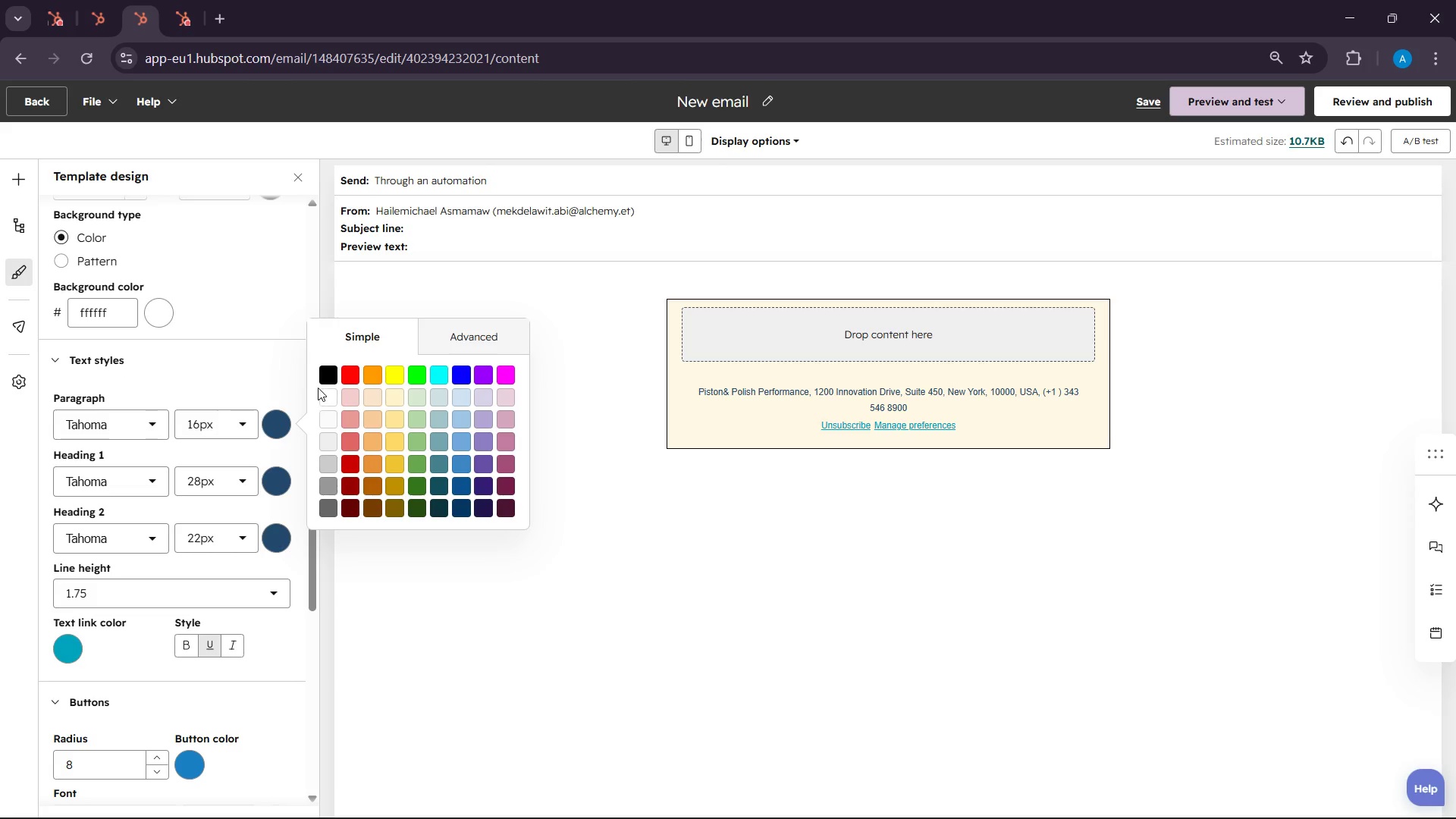 
left_click([325, 373])
 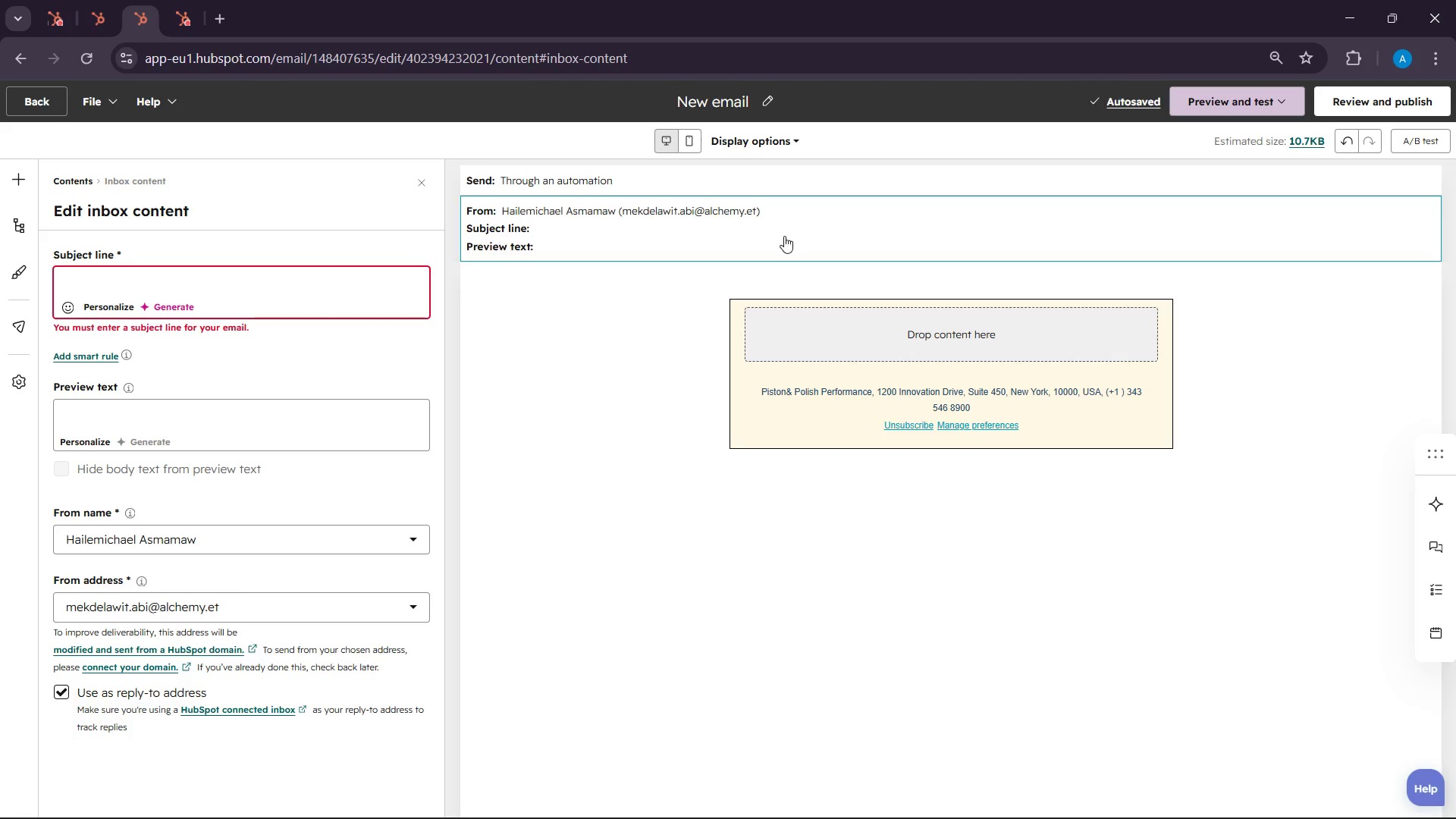 
wait(115.81)
 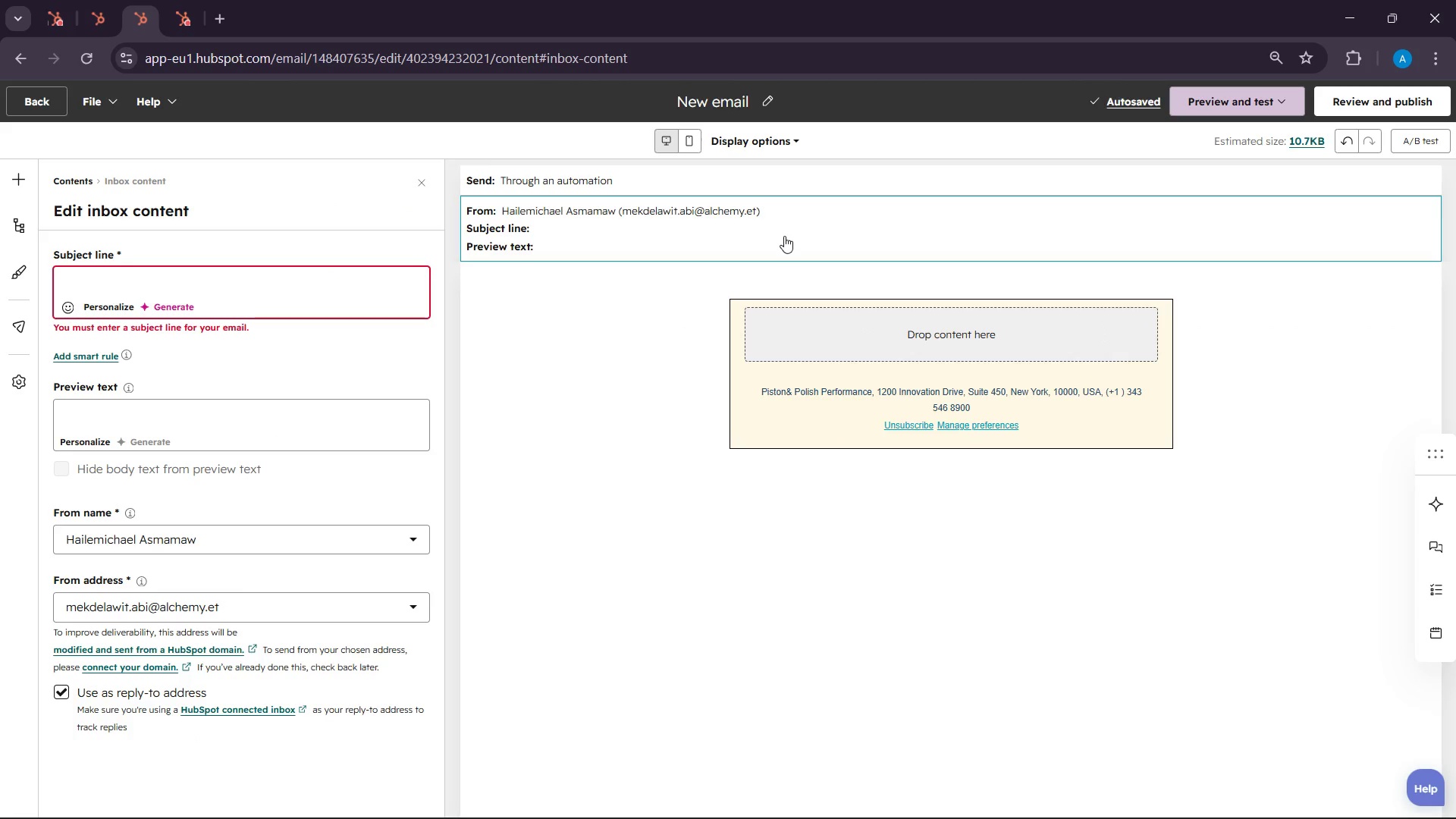 
left_click([769, 105])
 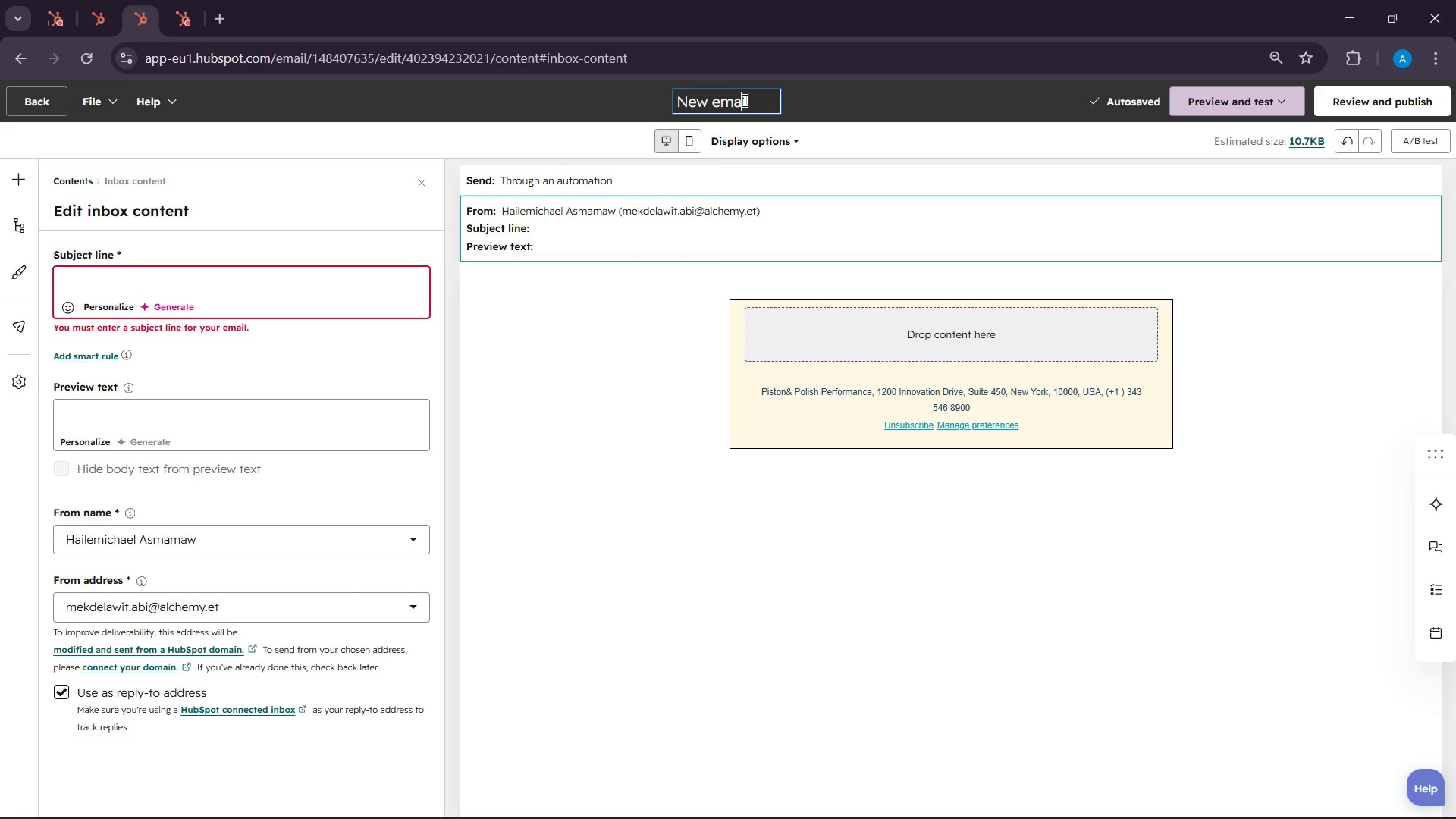 
double_click([743, 100])
 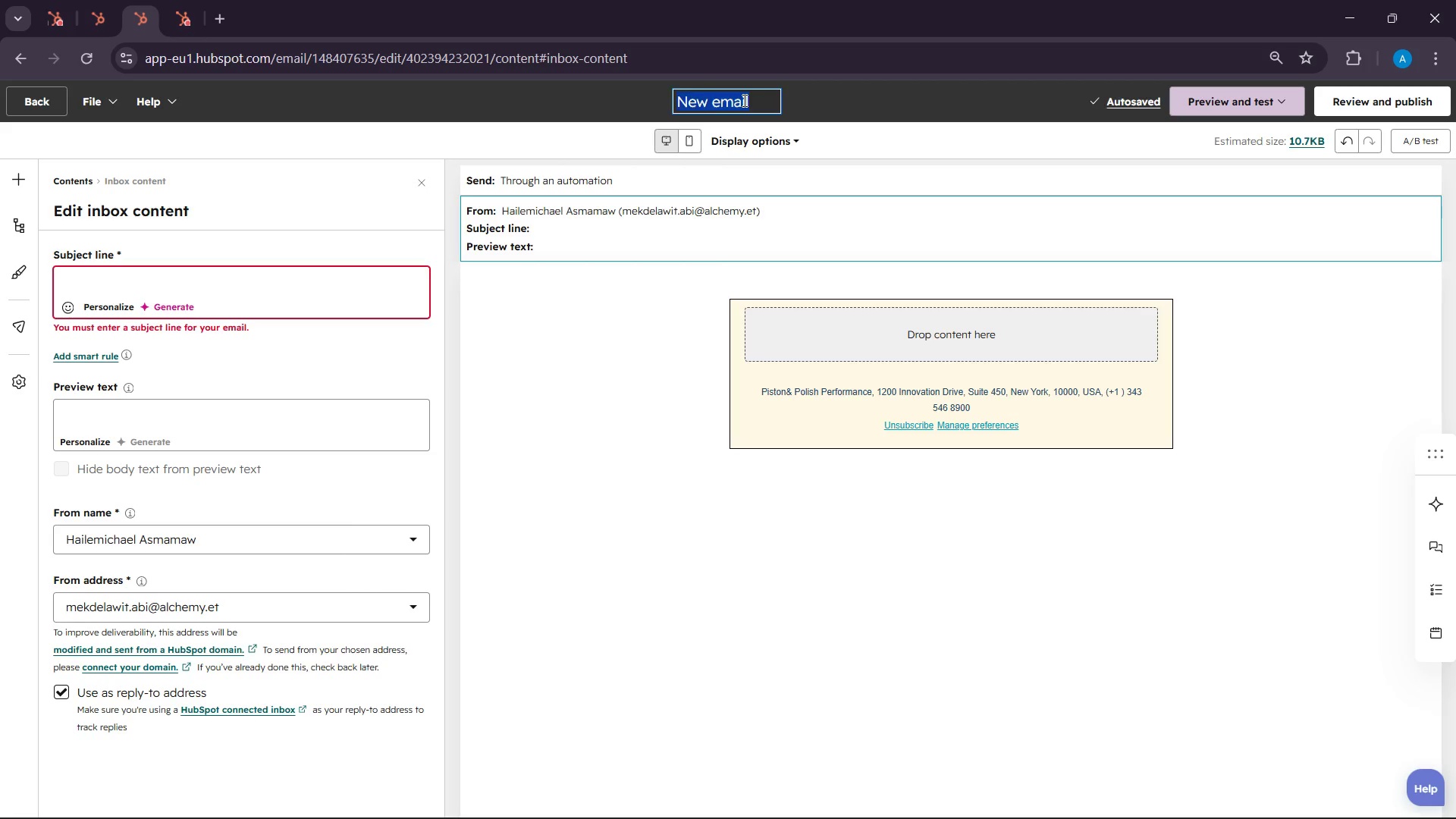 
triple_click([743, 100])
 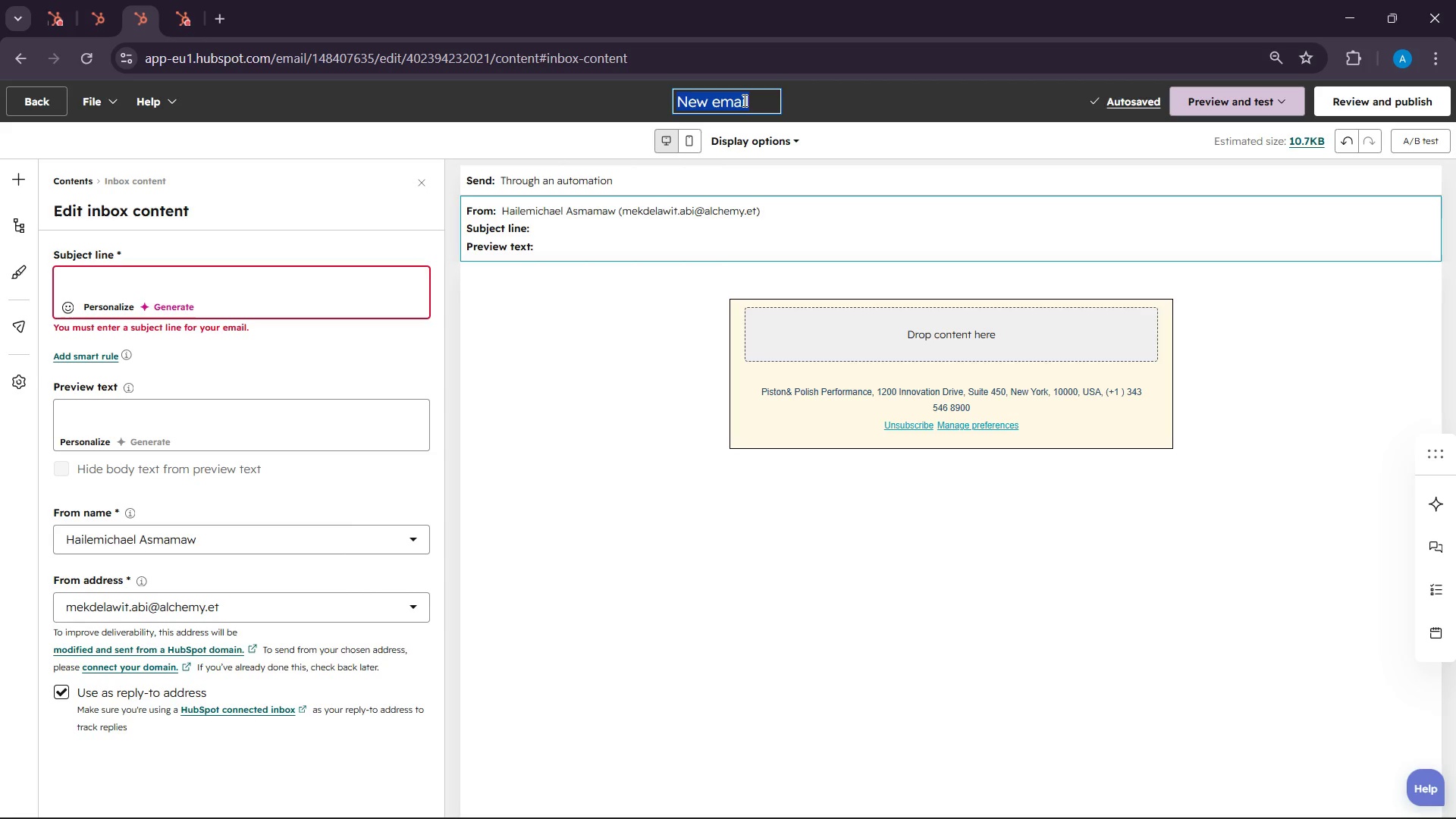 
type(Fol)
 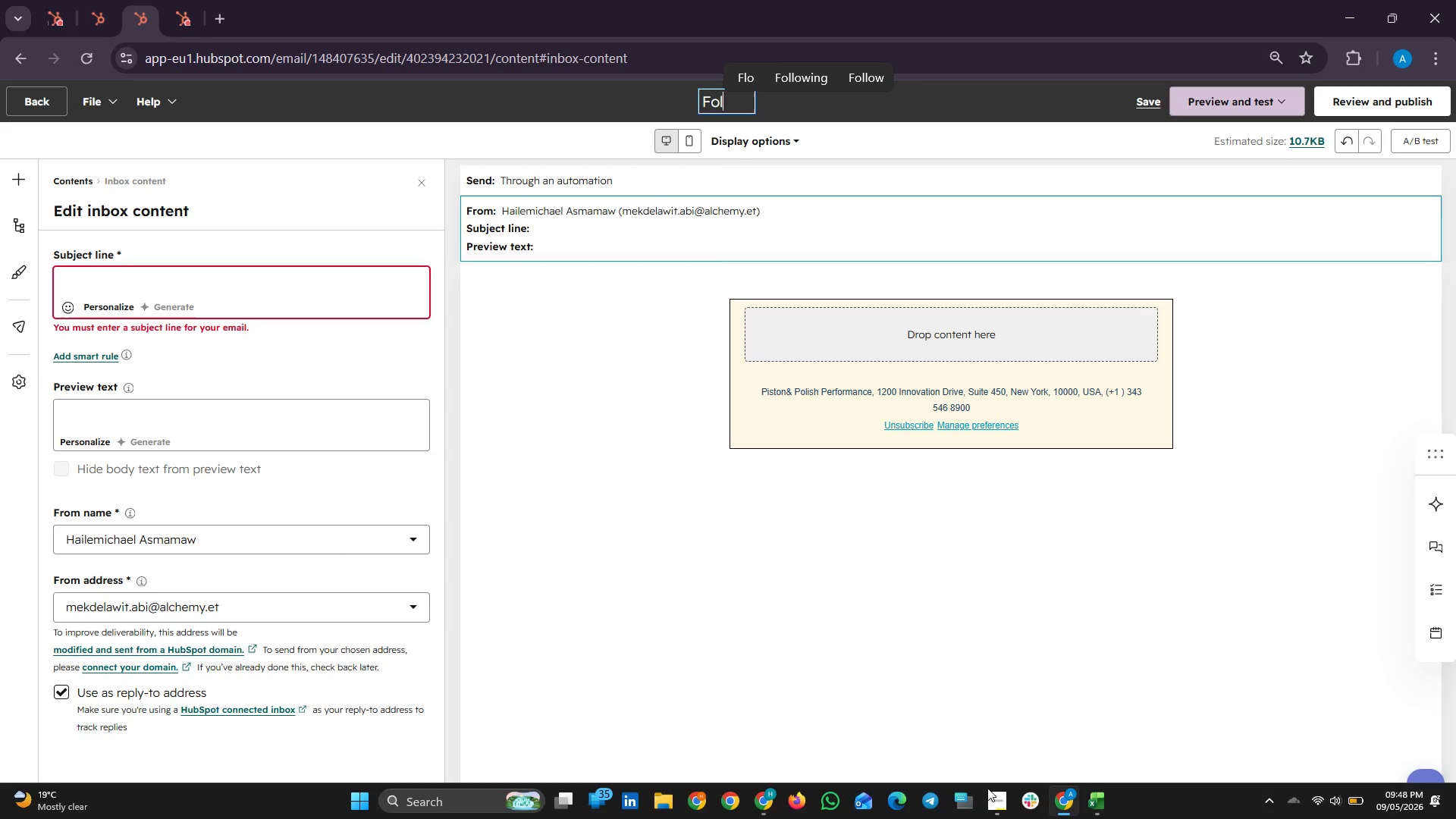 
left_click([993, 799])